 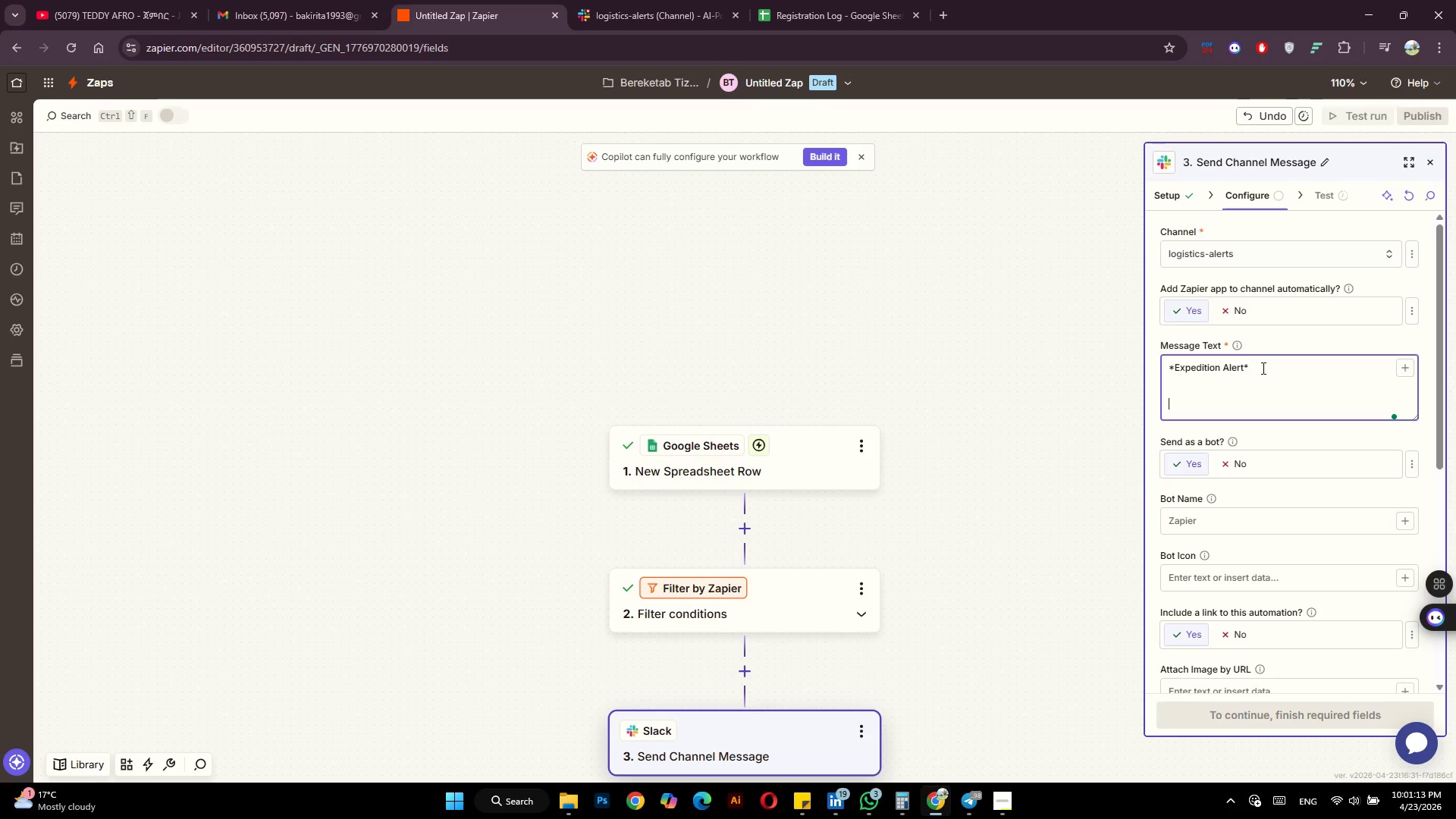 
key(Enter)
 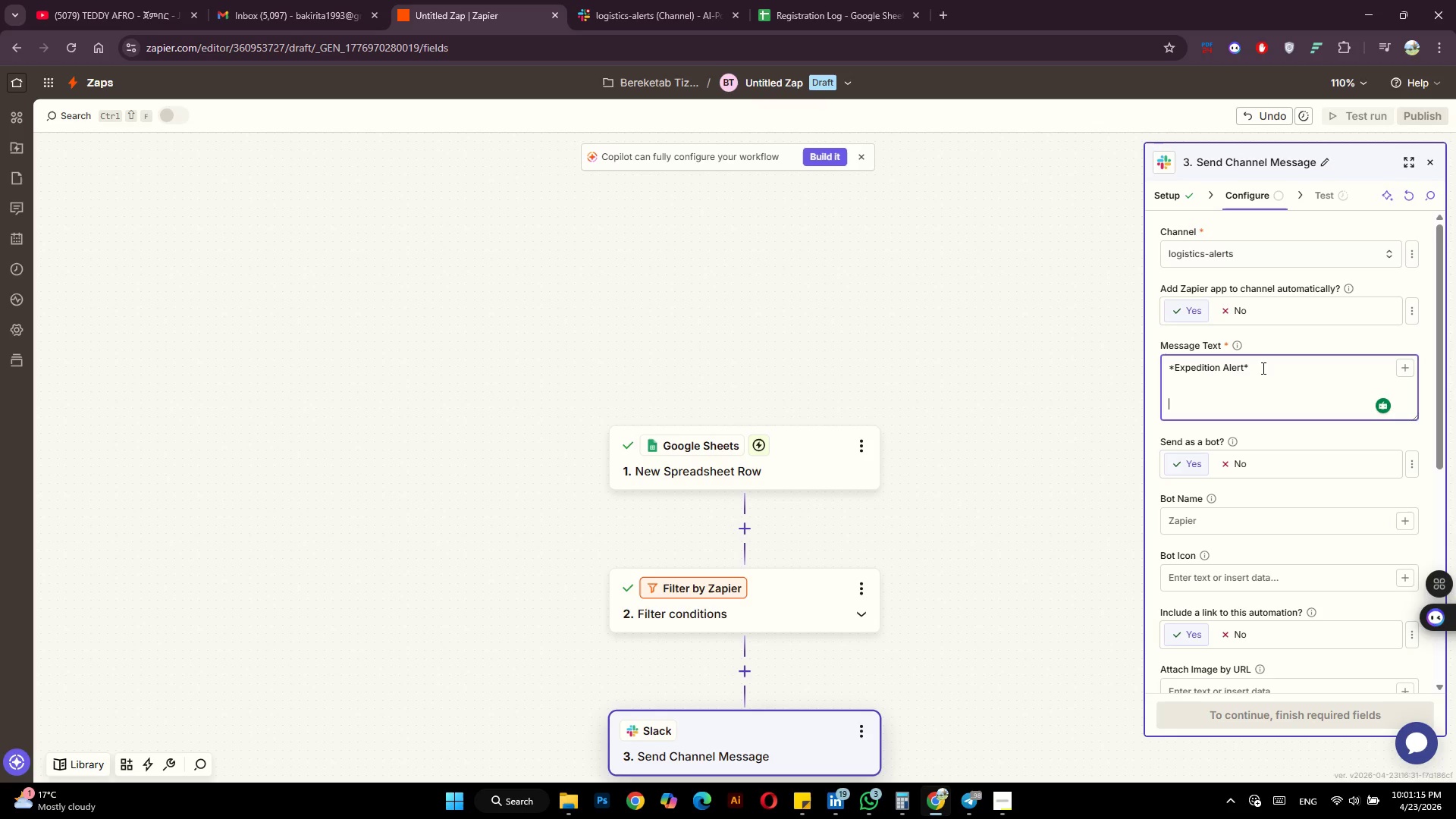 
type(Guest: )
 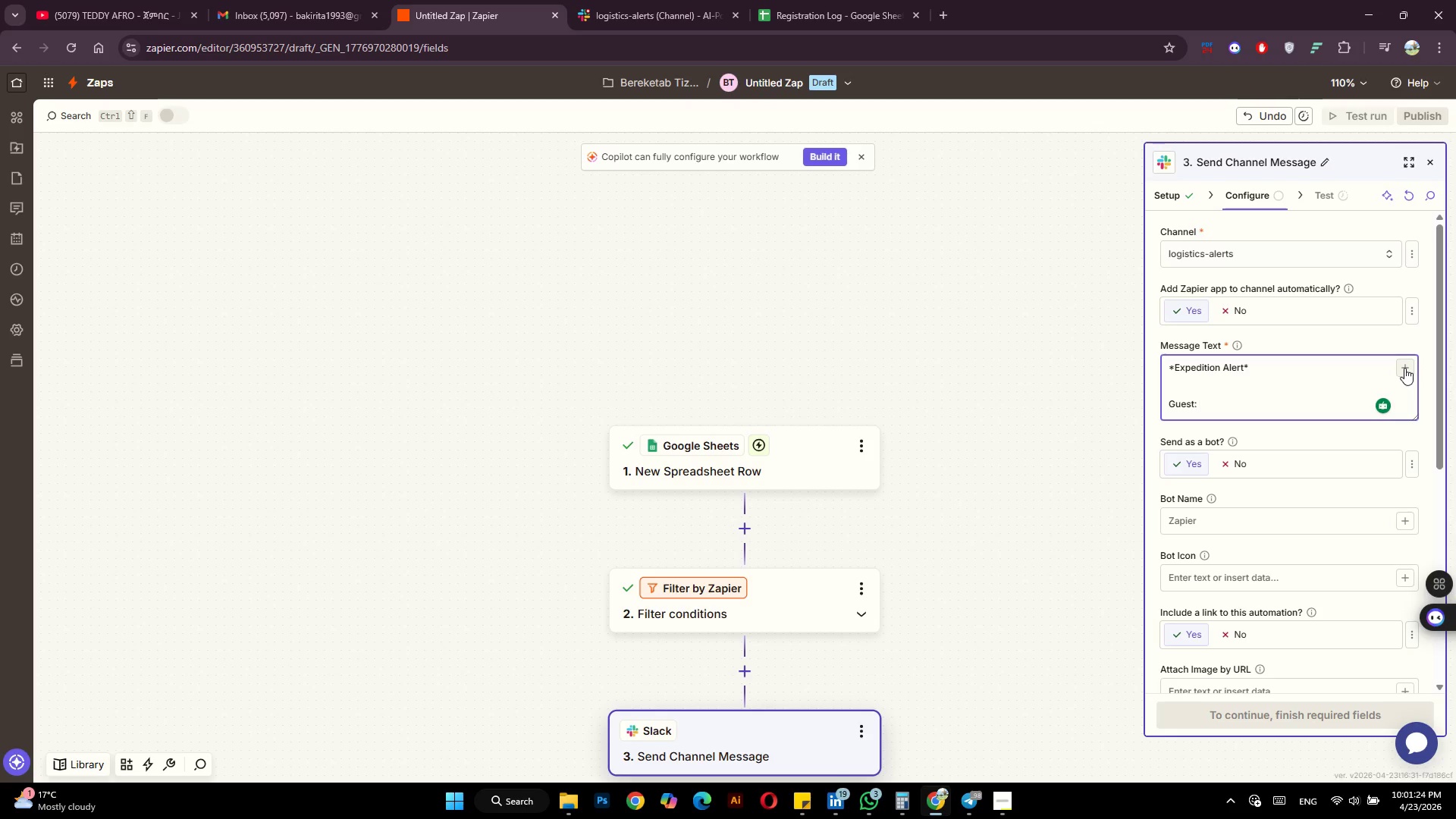 
left_click([1404, 368])
 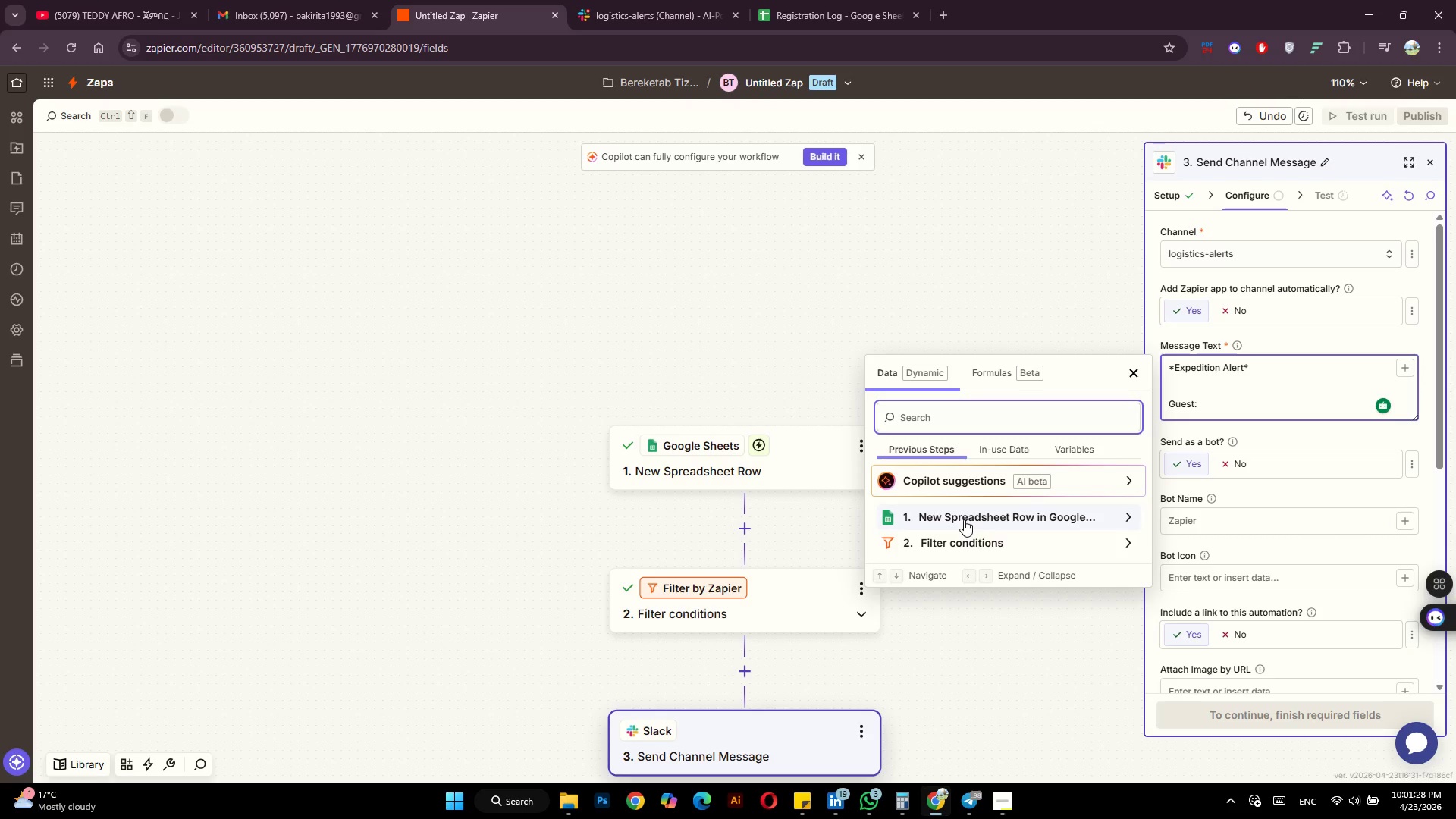 
left_click([964, 519])
 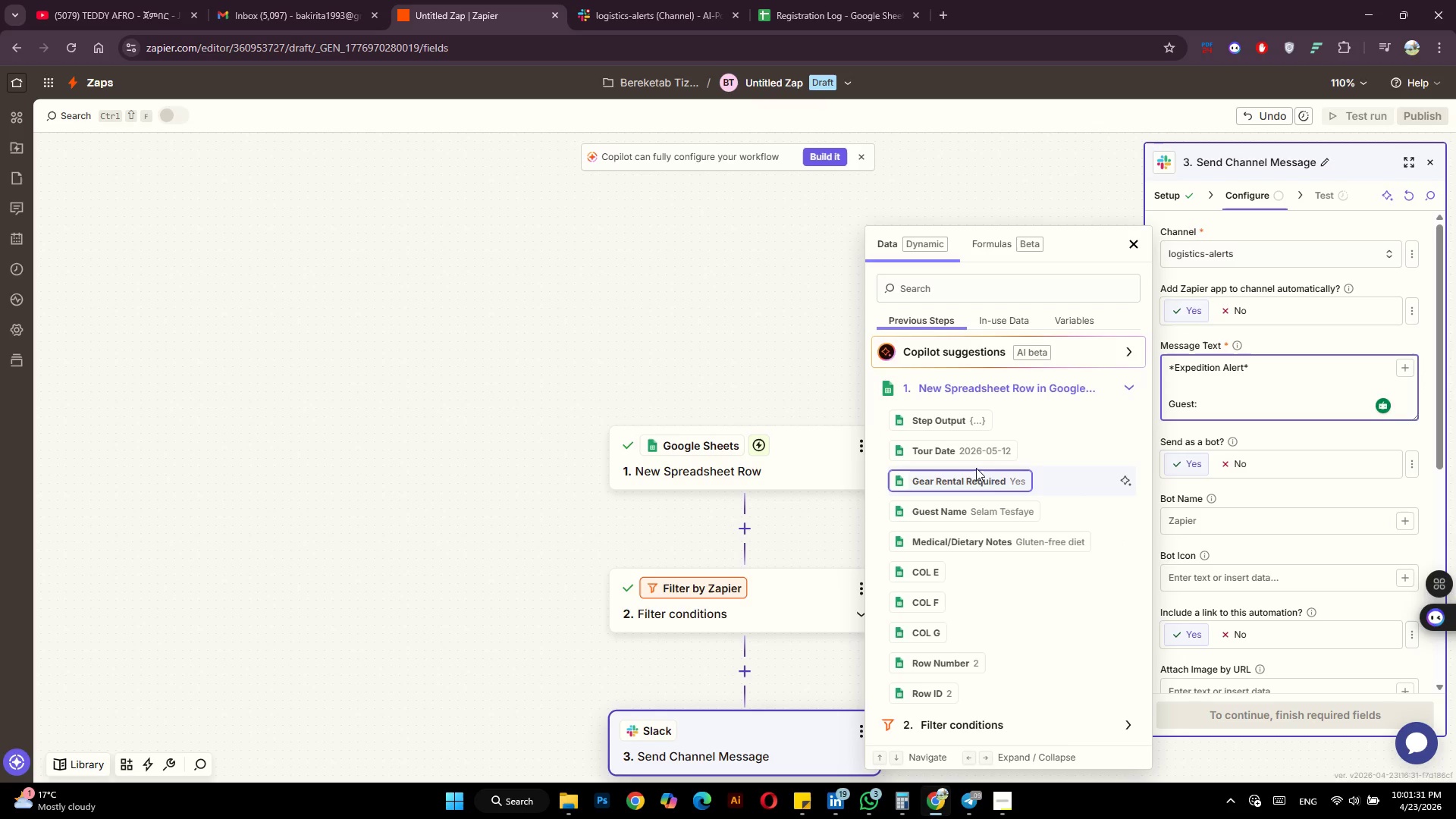 
scroll: coordinate [1004, 529], scroll_direction: down, amount: 4.0
 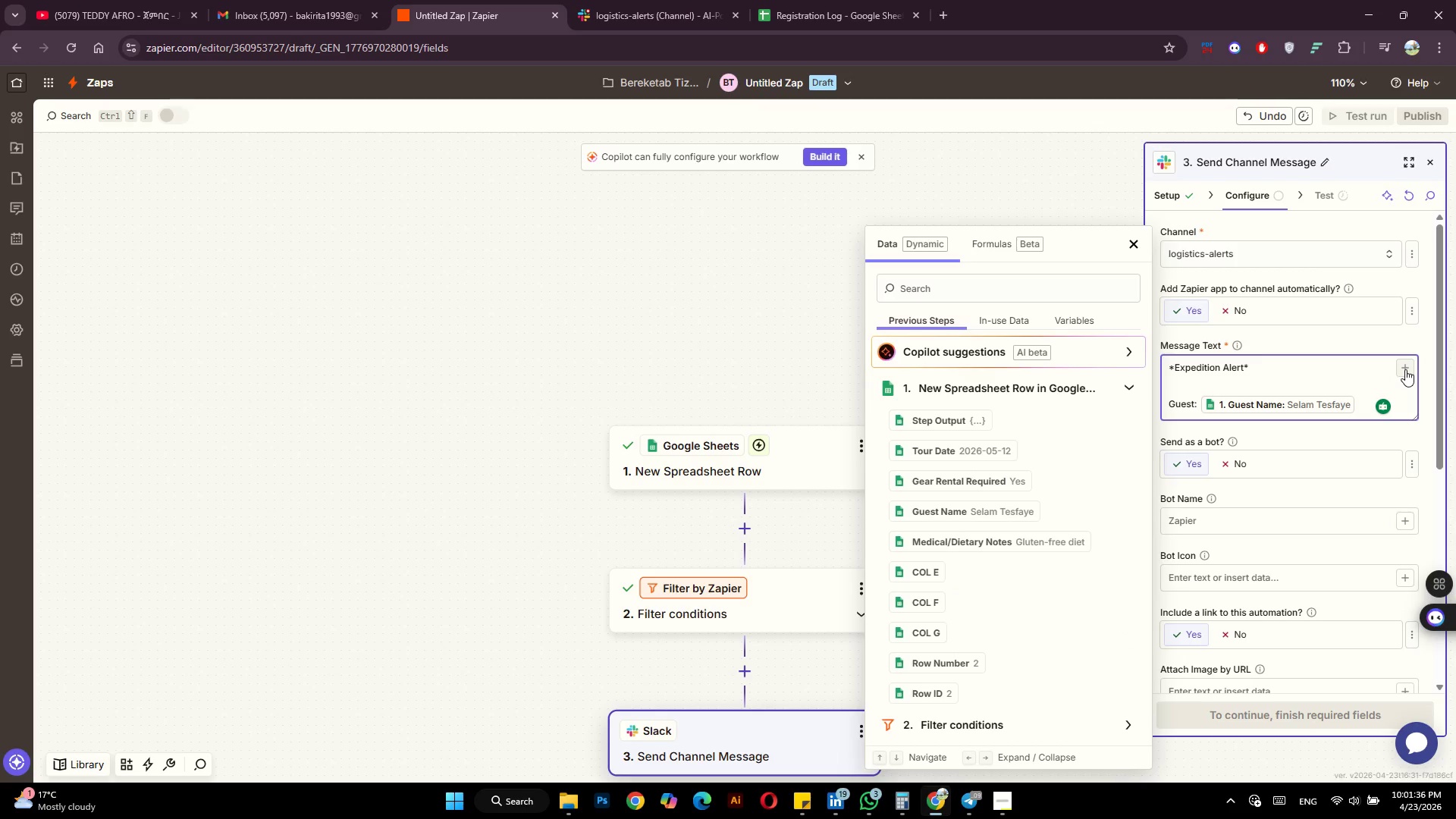 
wait(9.01)
 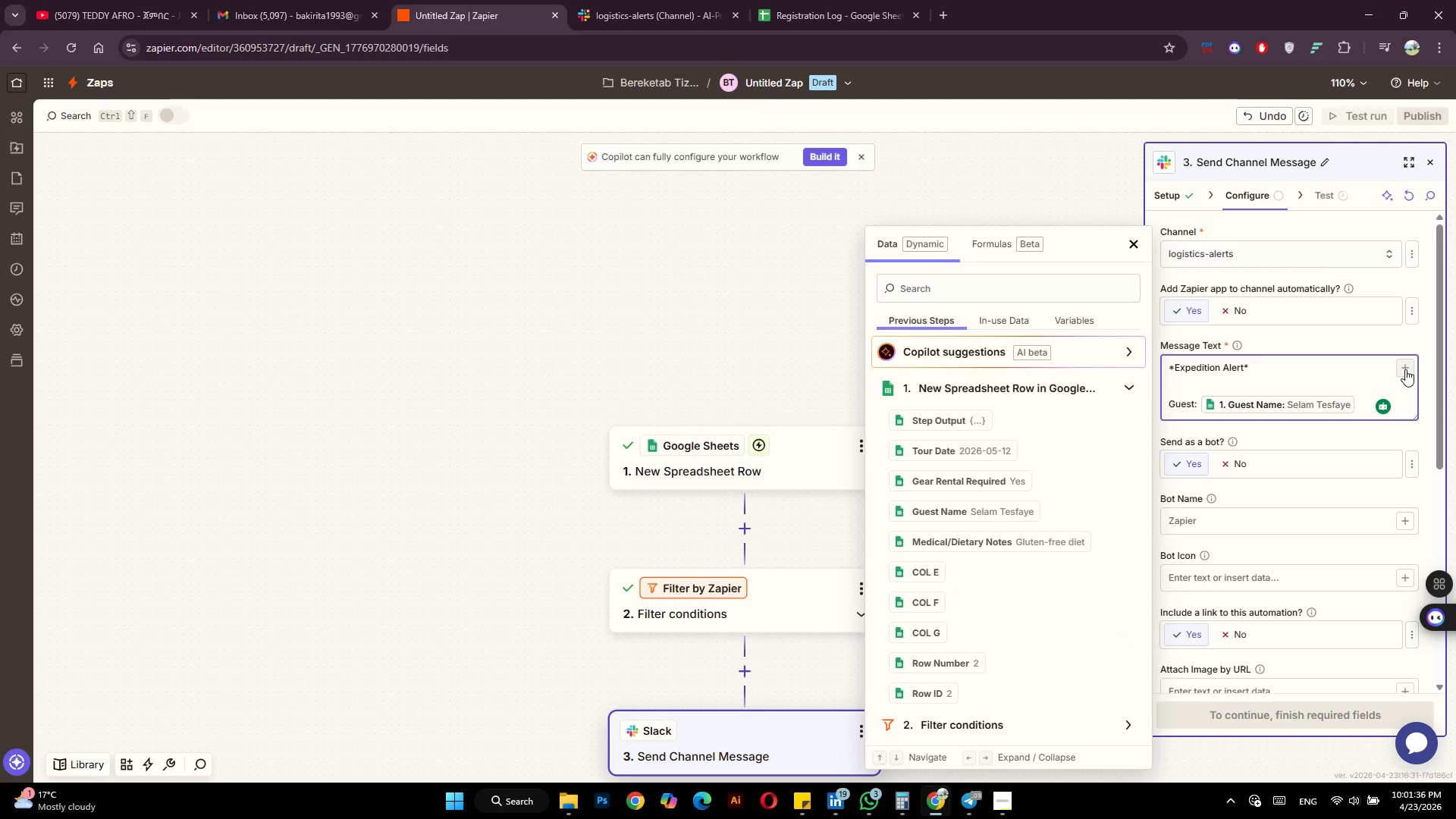 
left_click([1405, 369])
 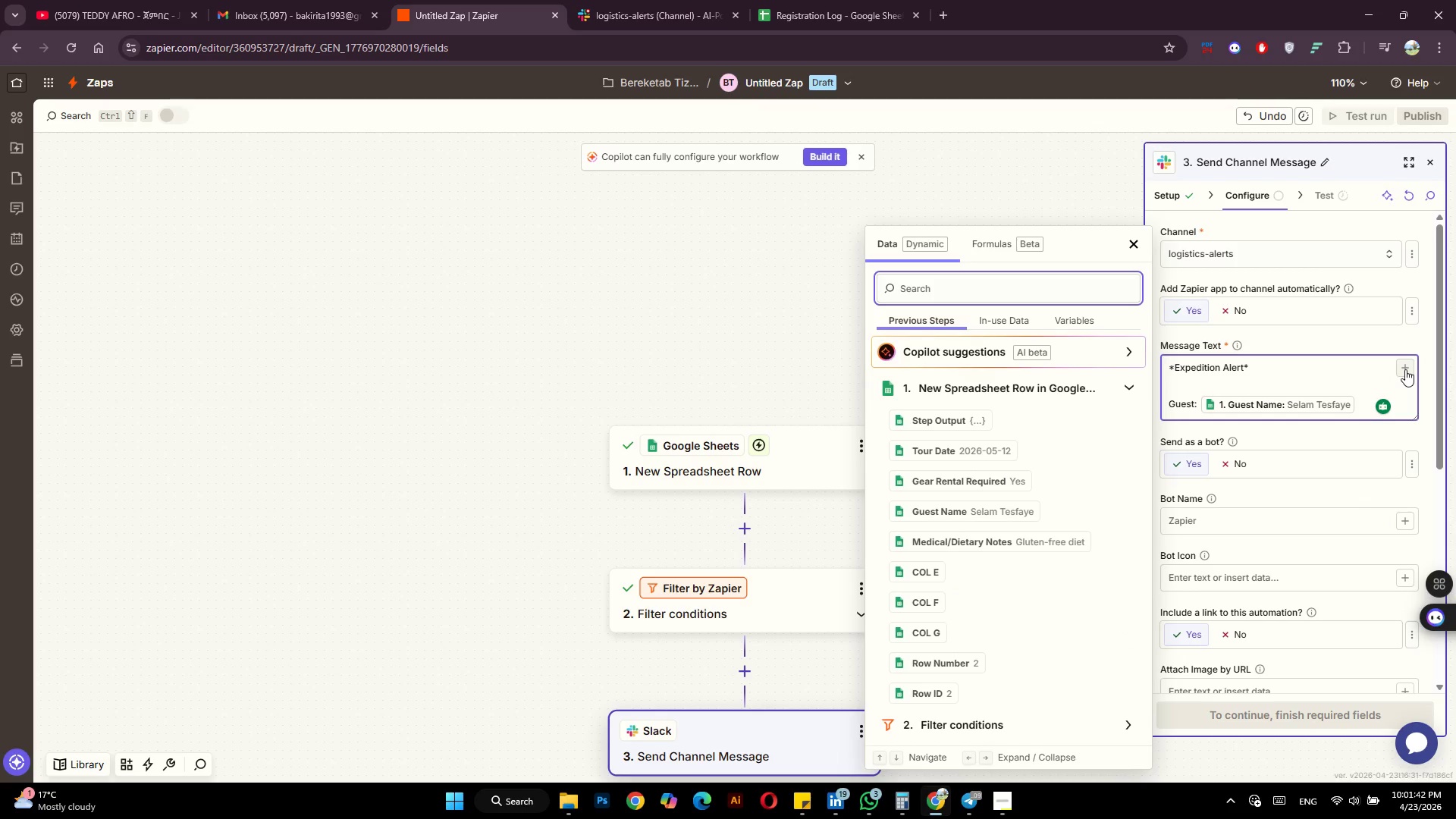 
mouse_move([1367, 386])
 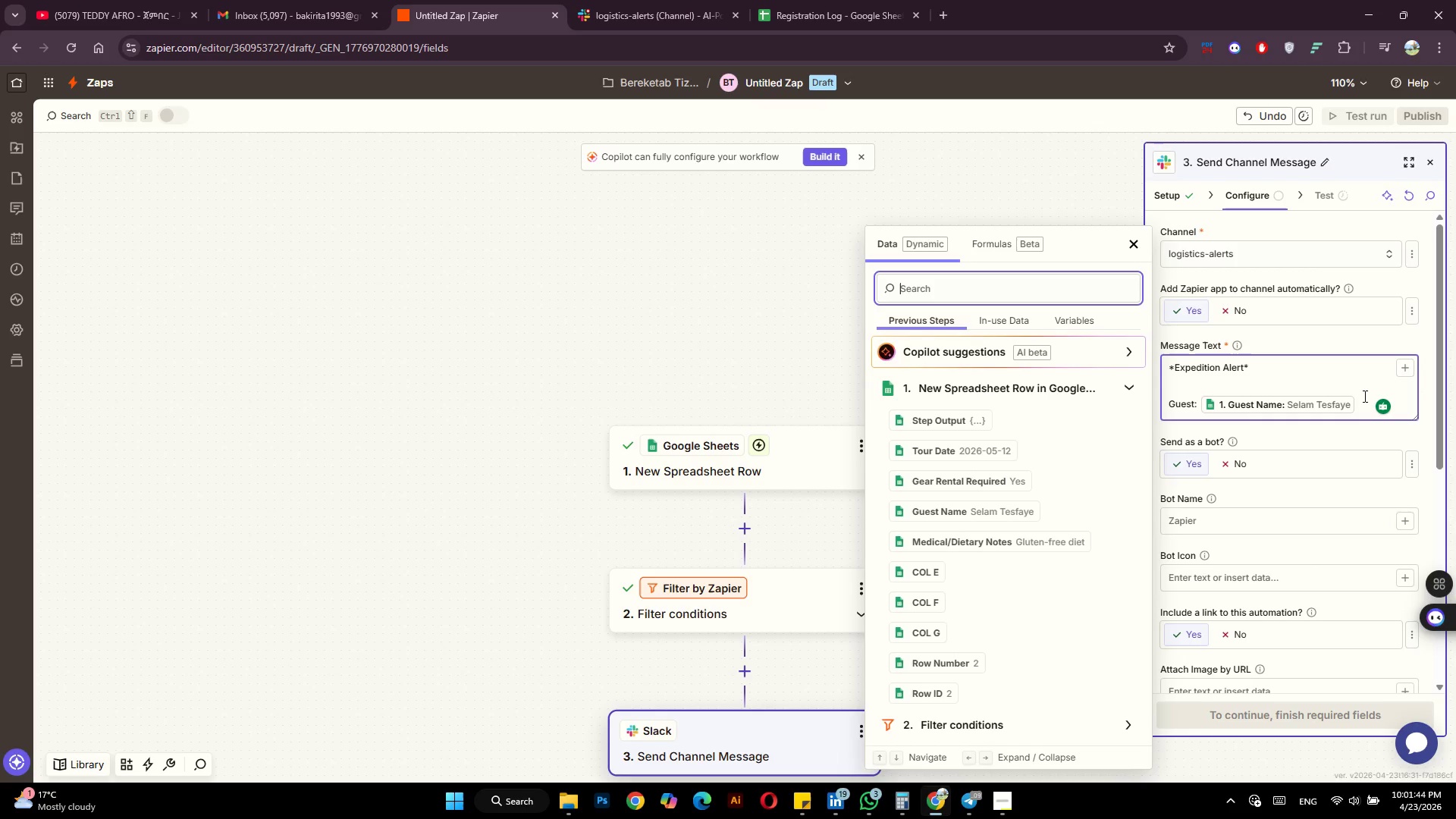 
left_click([1358, 403])
 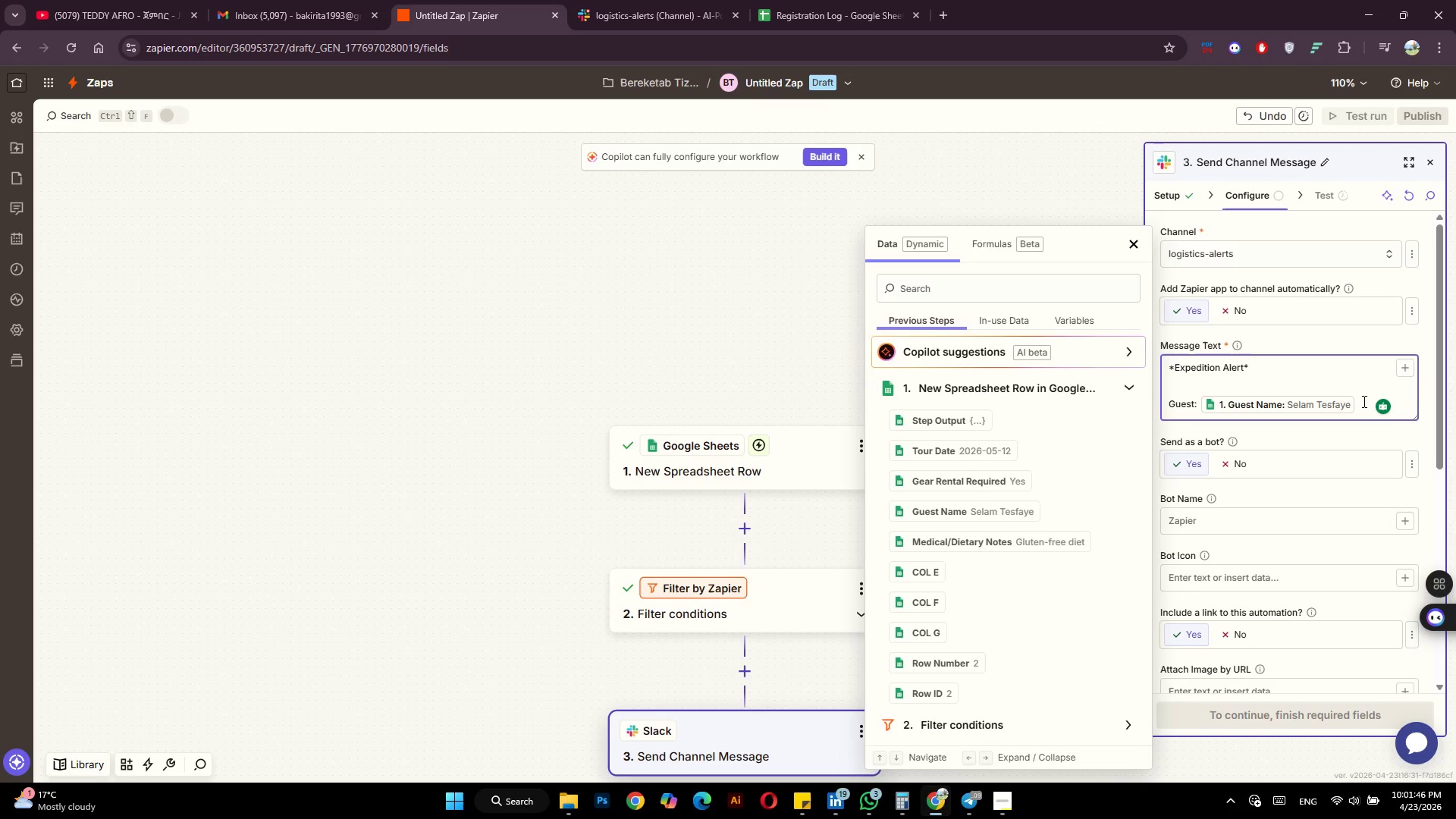 
key(Enter)
 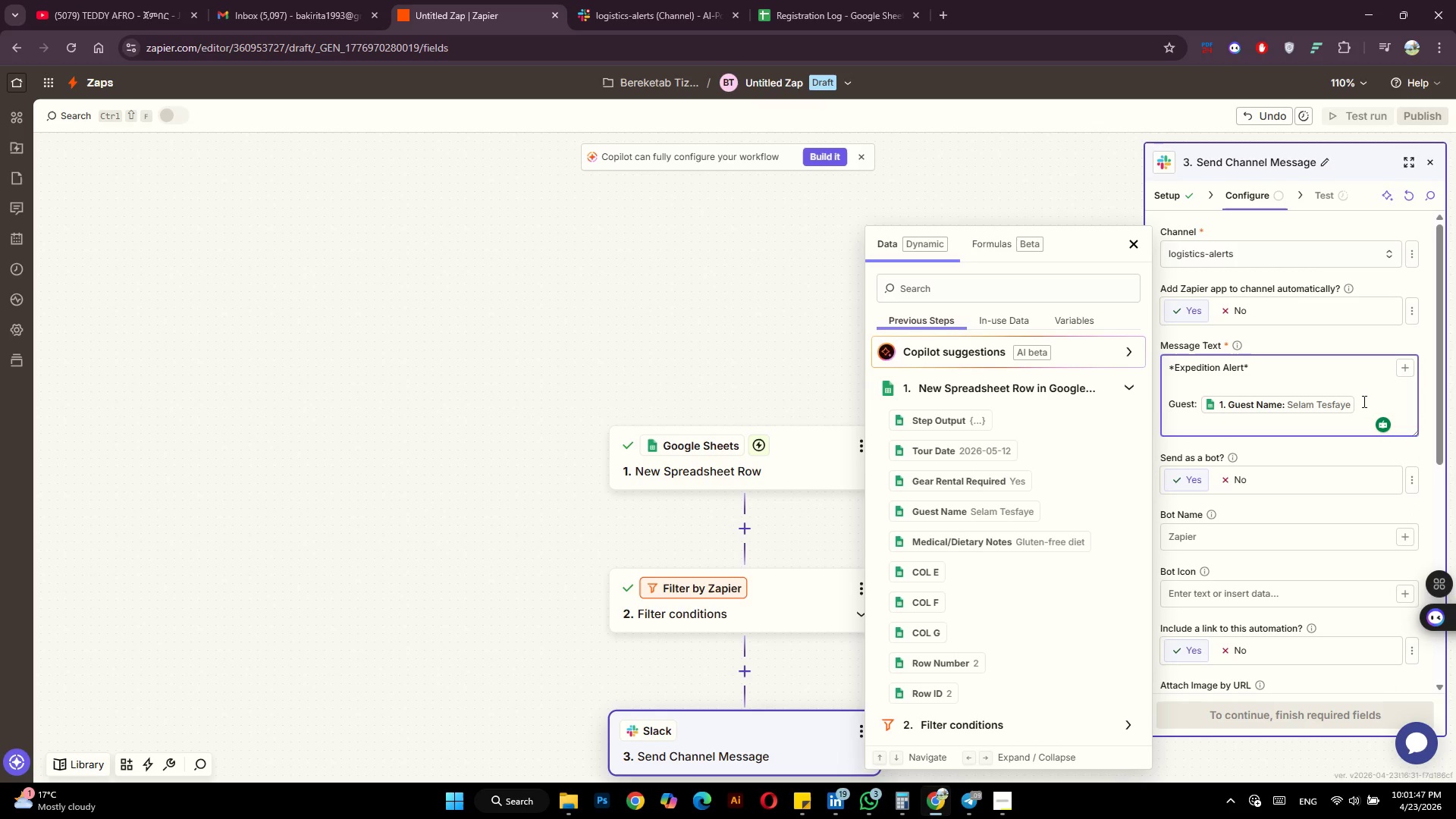 
type(Tour Date: )
 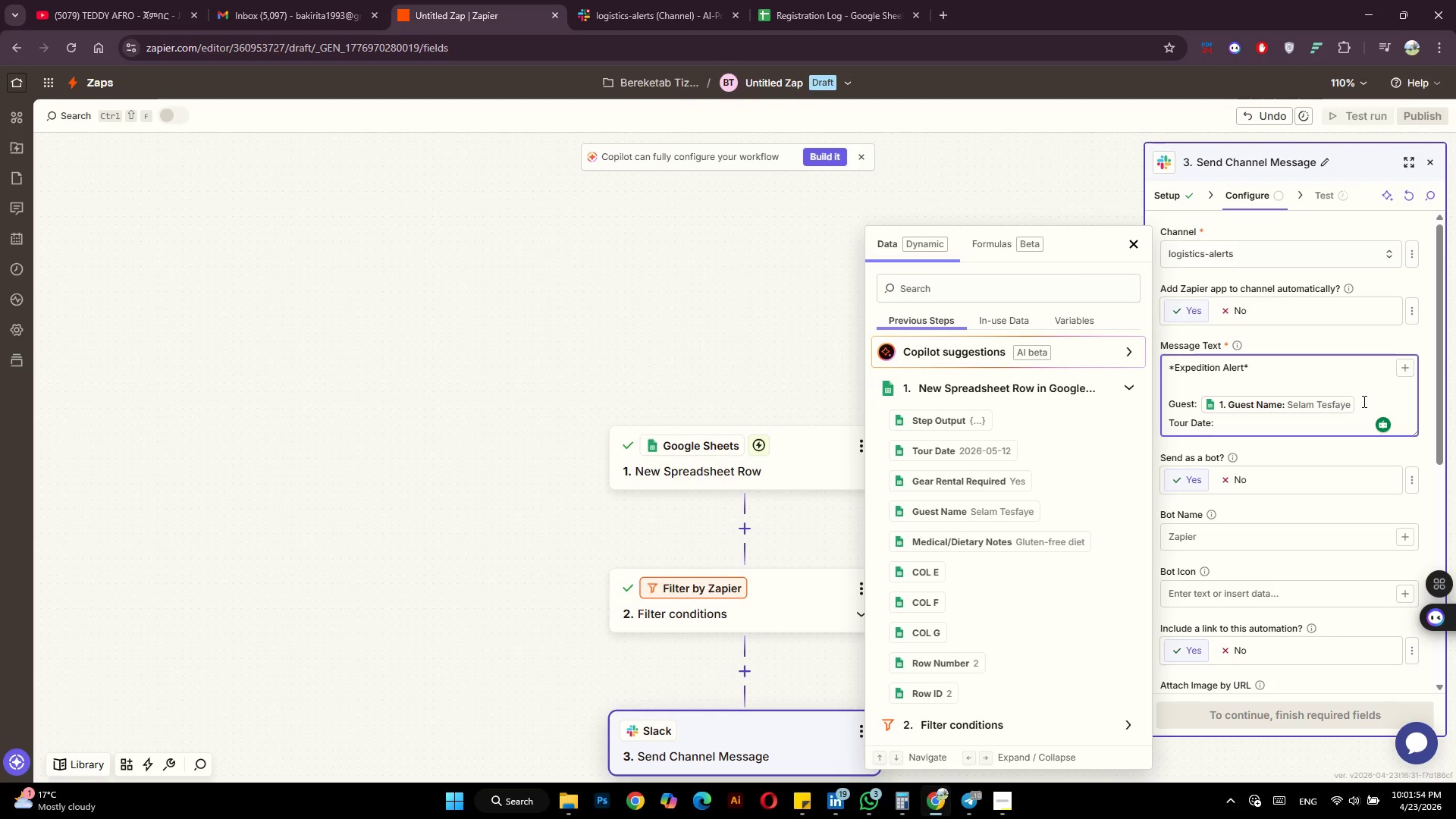 
left_click([1405, 372])
 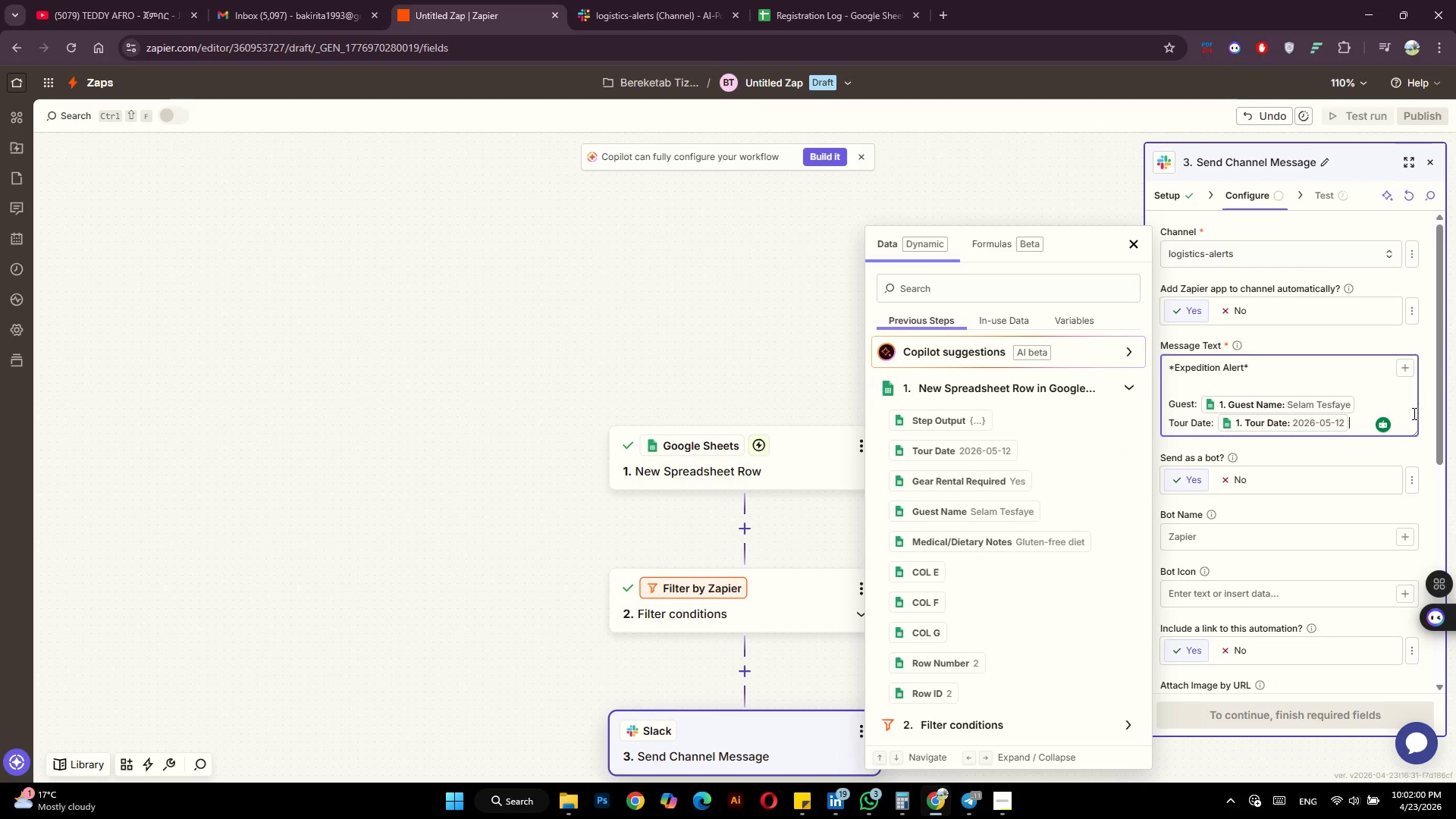 
key(Enter)
 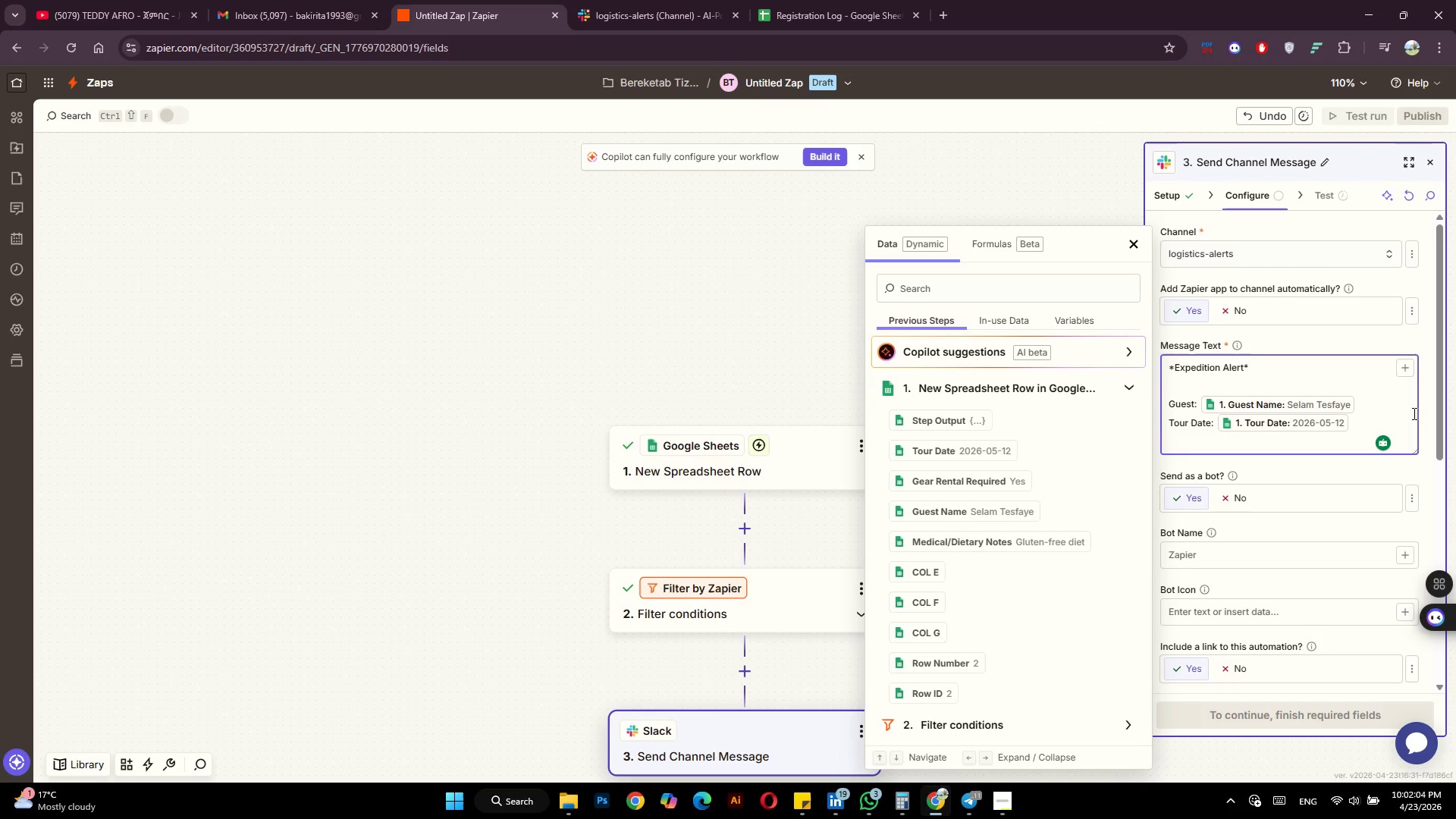 
type(Gear Rental Required: )
 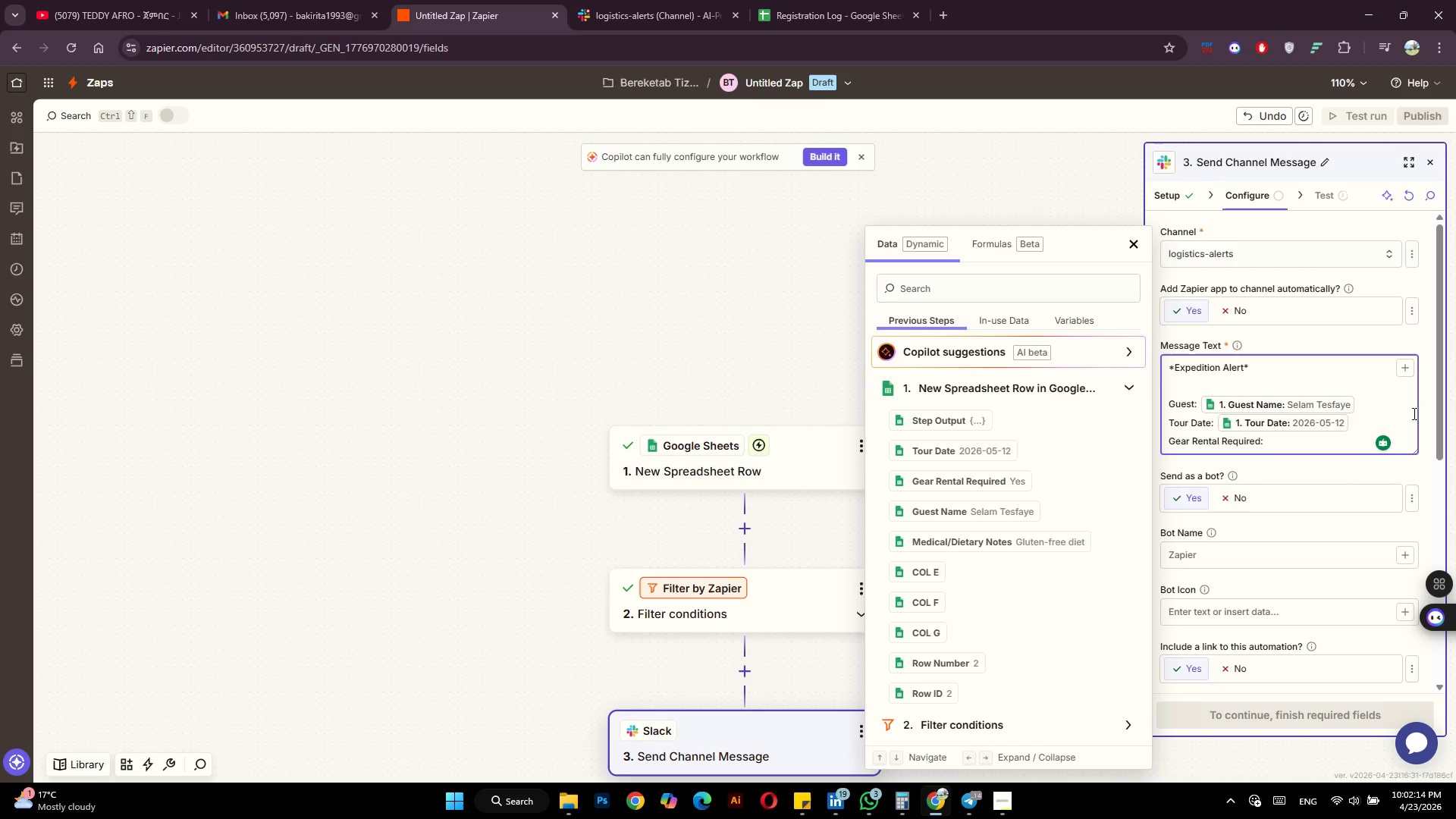 
wait(16.47)
 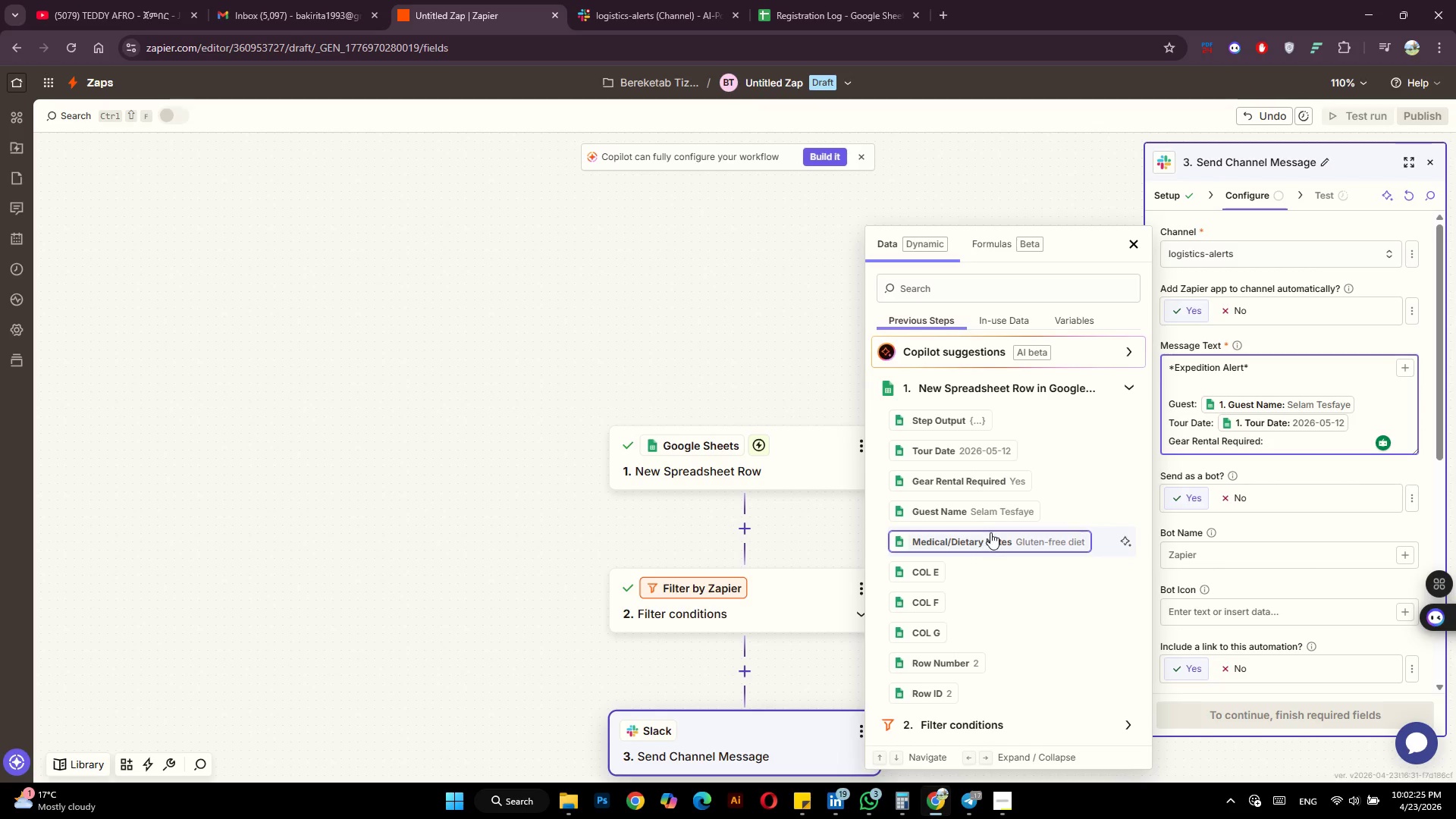 
left_click([1012, 481])
 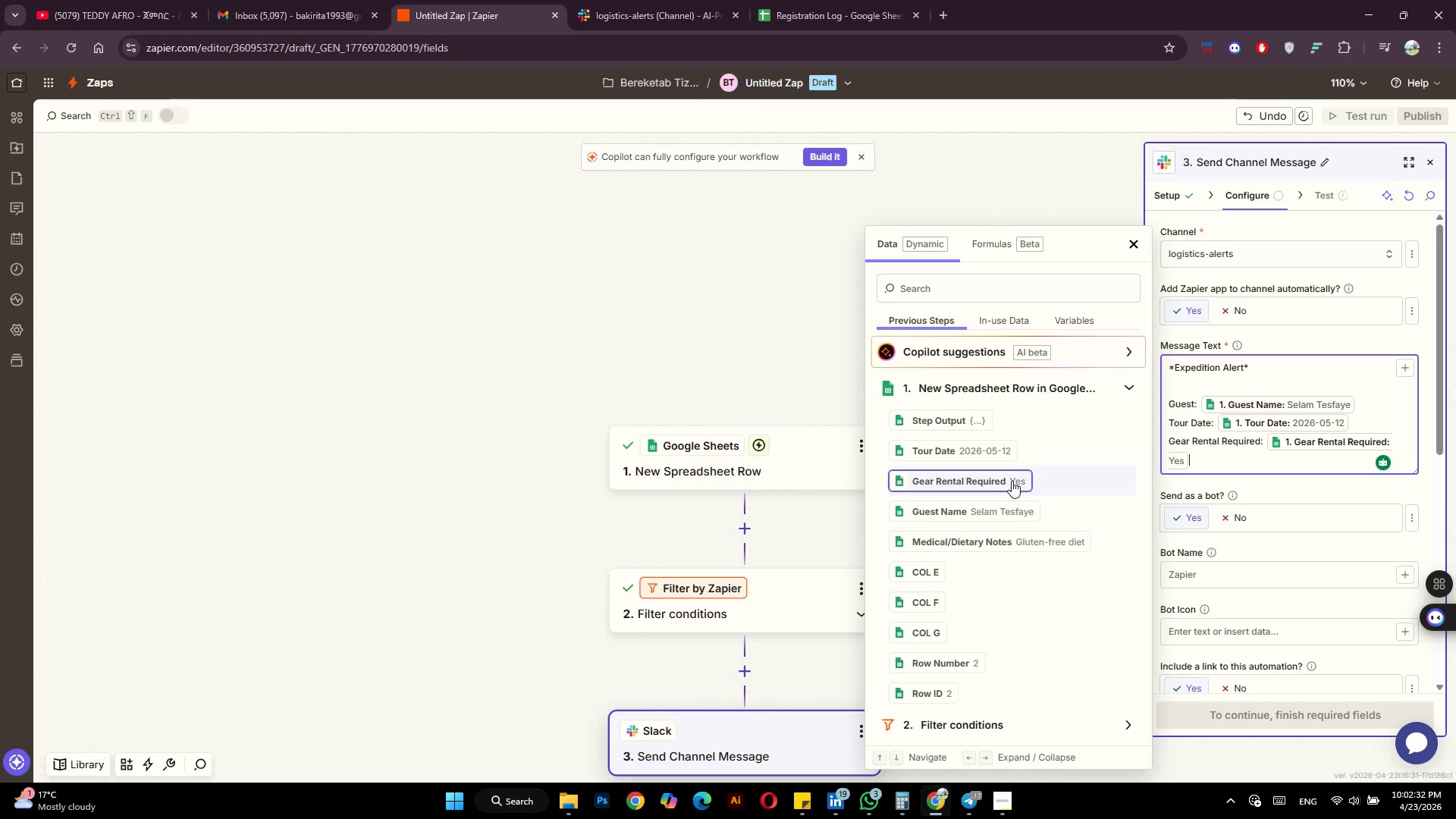 
key(Enter)
 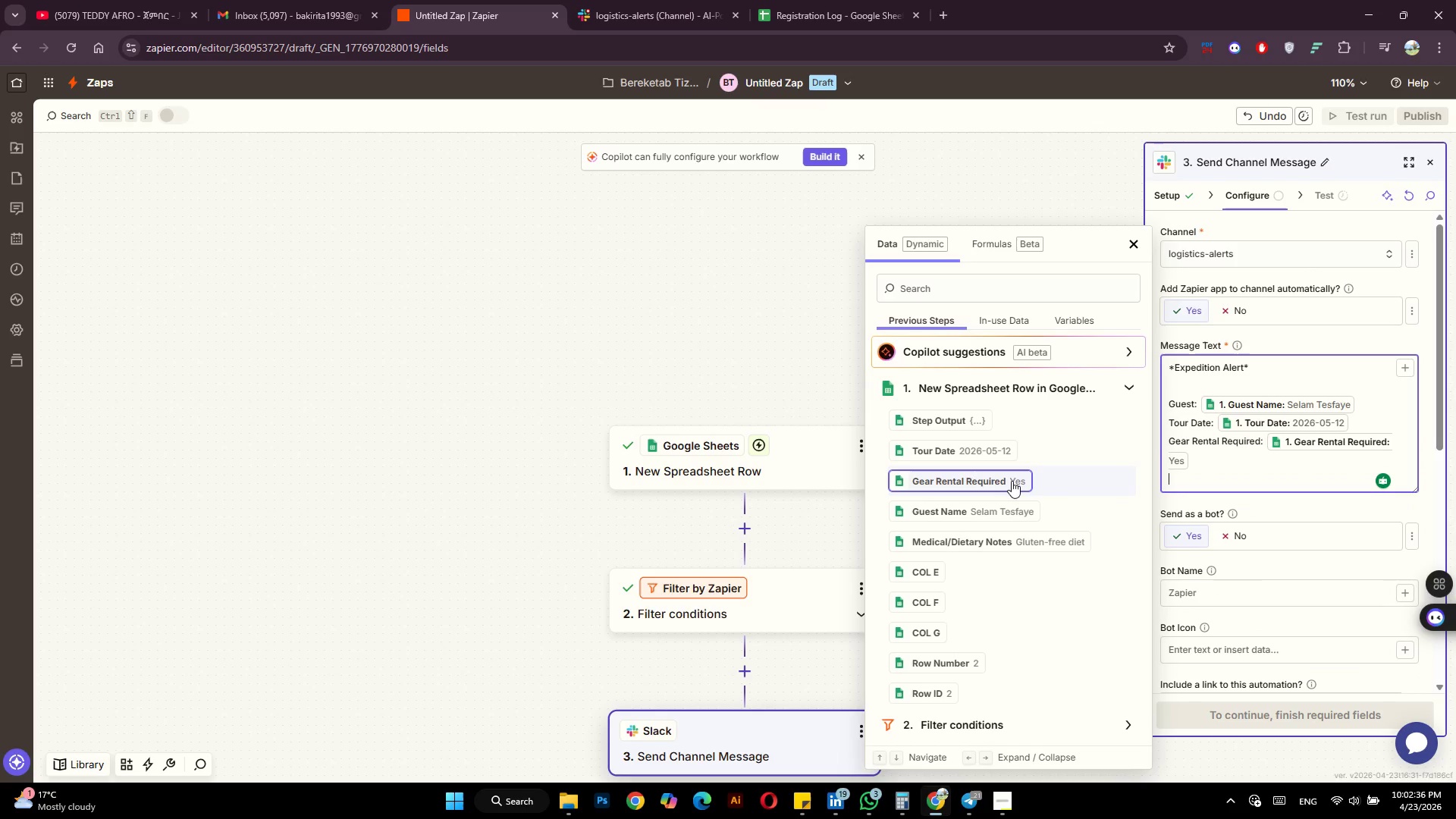 
wait(9.64)
 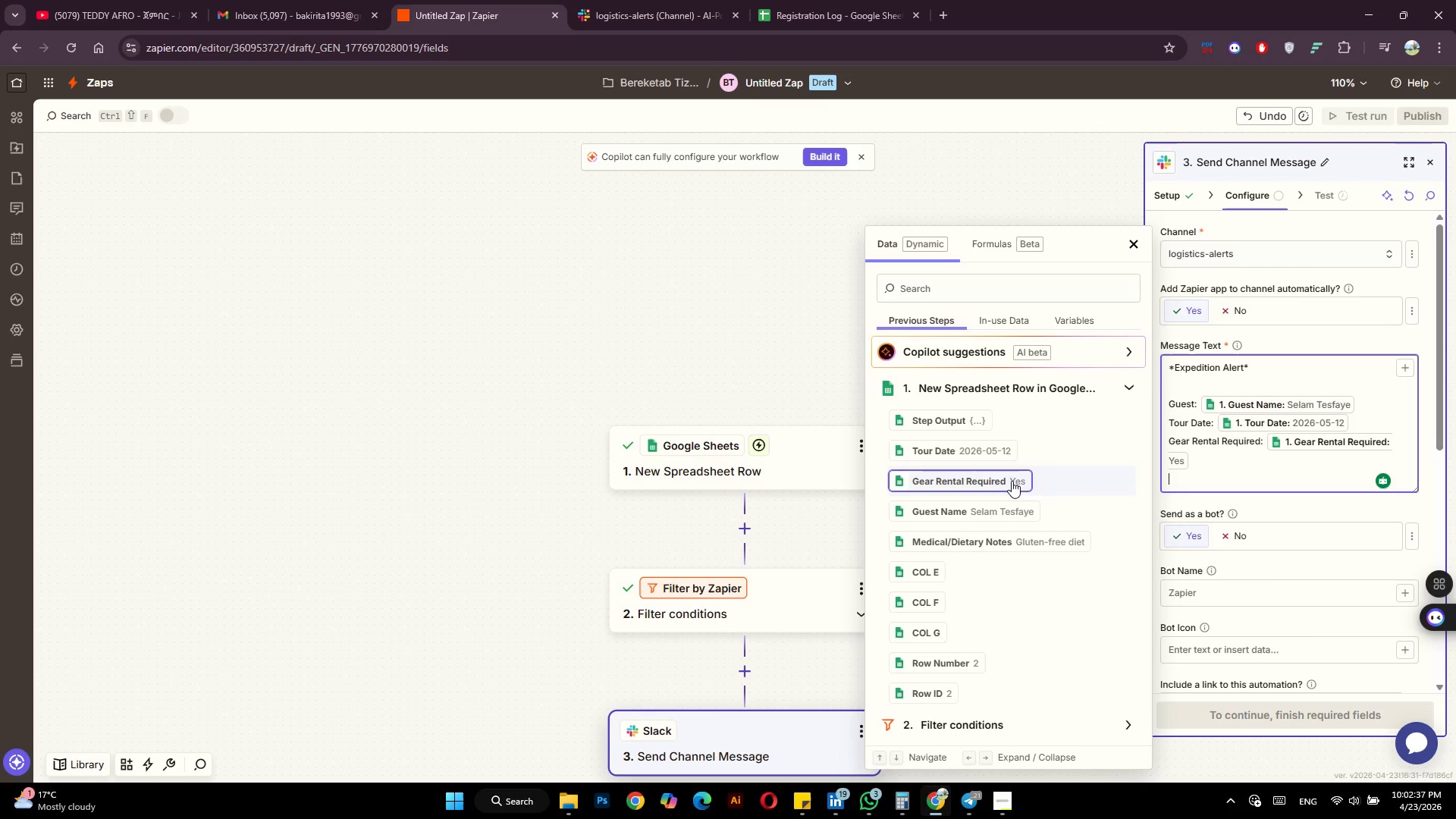 
type(Md)
key(Backspace)
type(edia)
key(Backspace)
type(x)
key(Backspace)
type(cal/Dietary notes)
 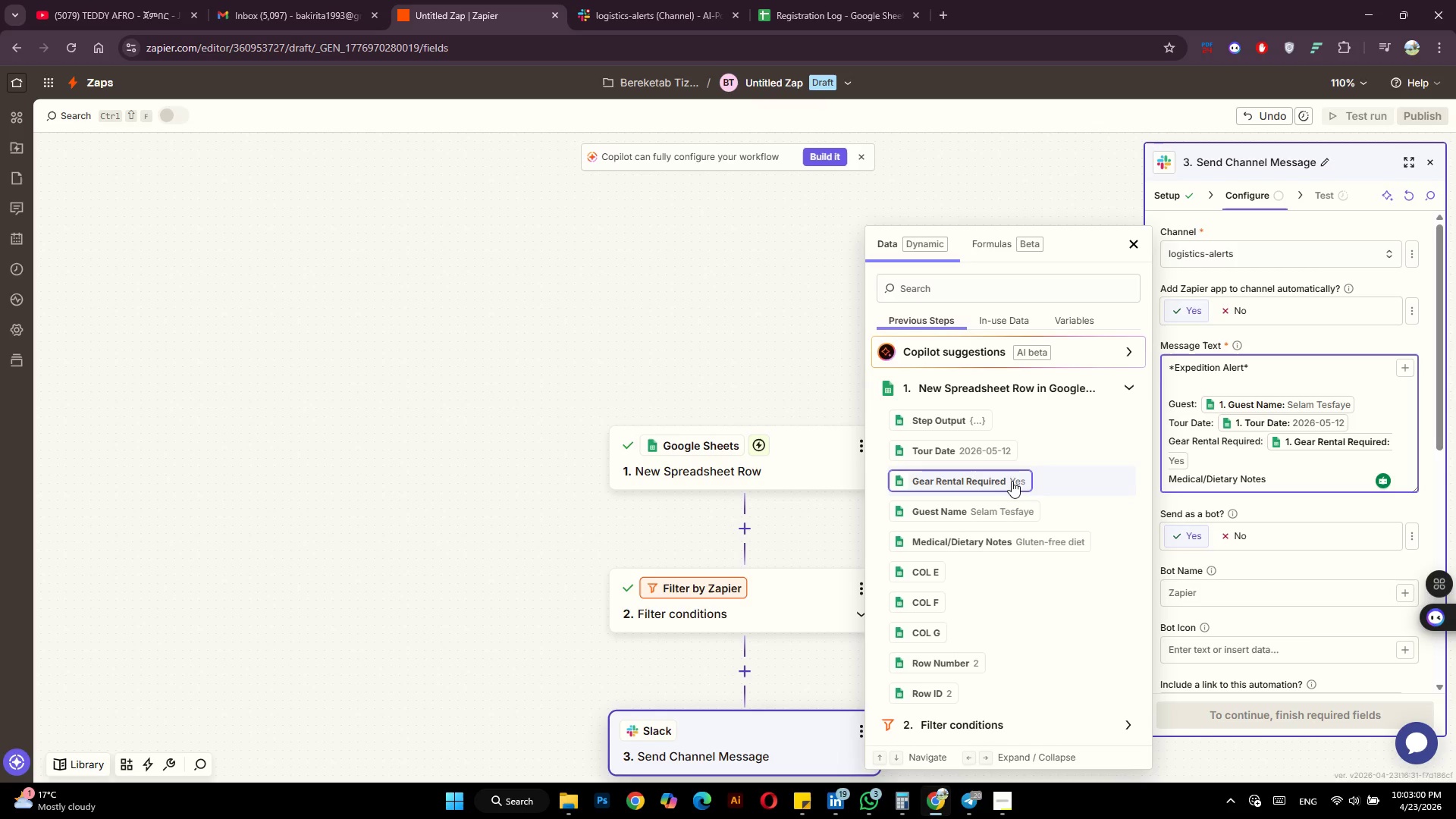 
key(Shift+ShiftRight)
 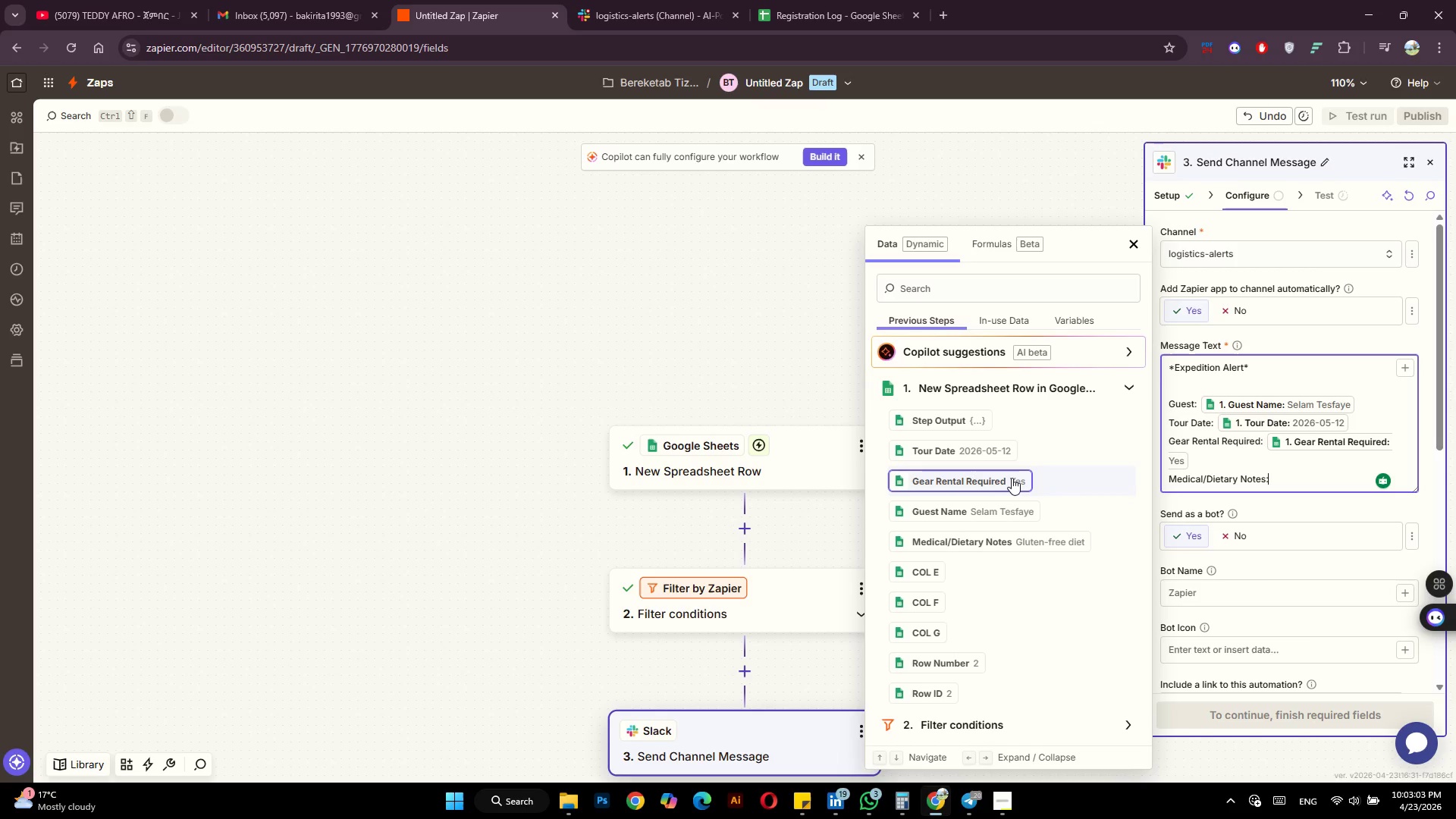 
key(Shift+Semicolon)
 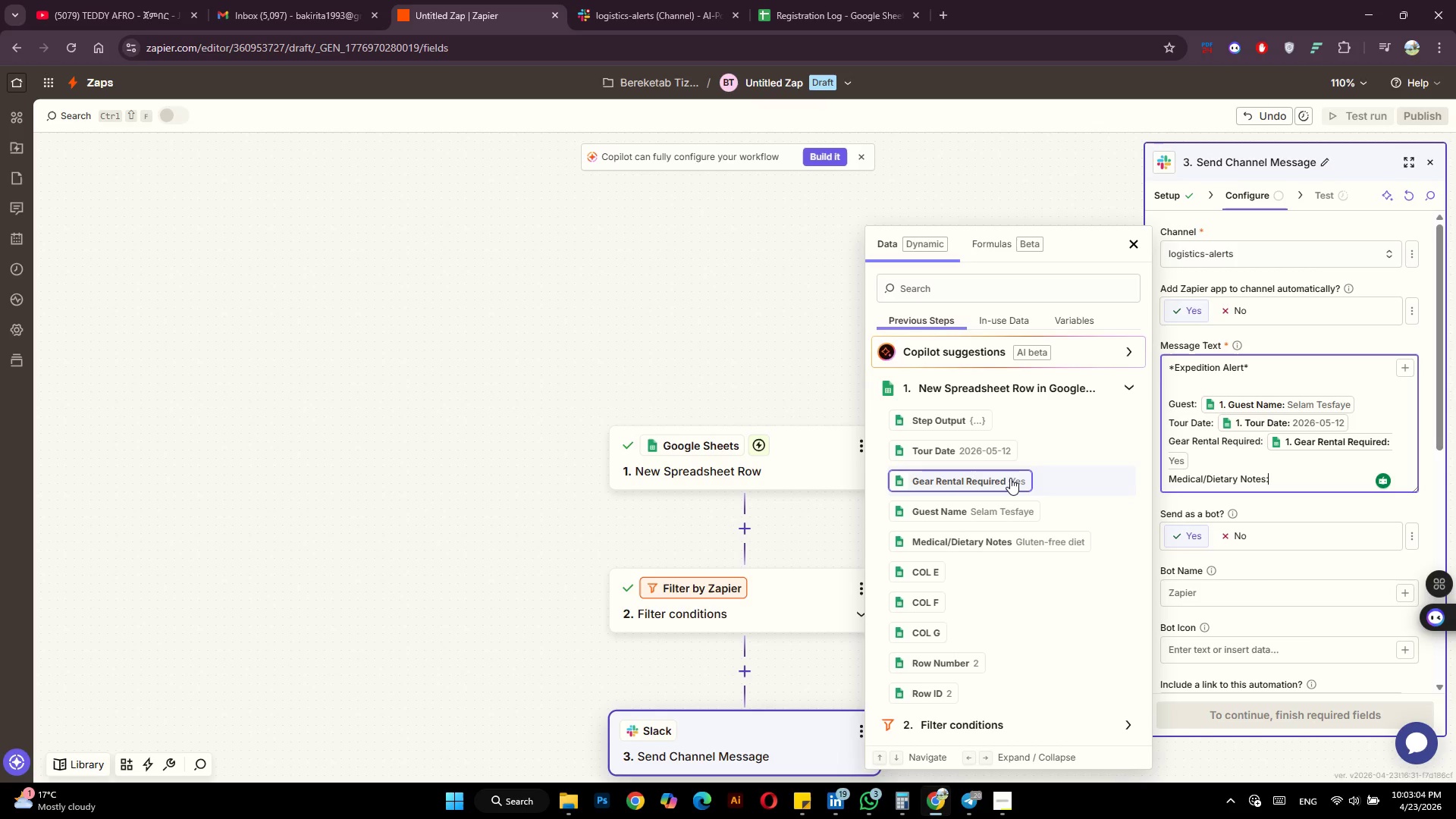 
key(Space)
 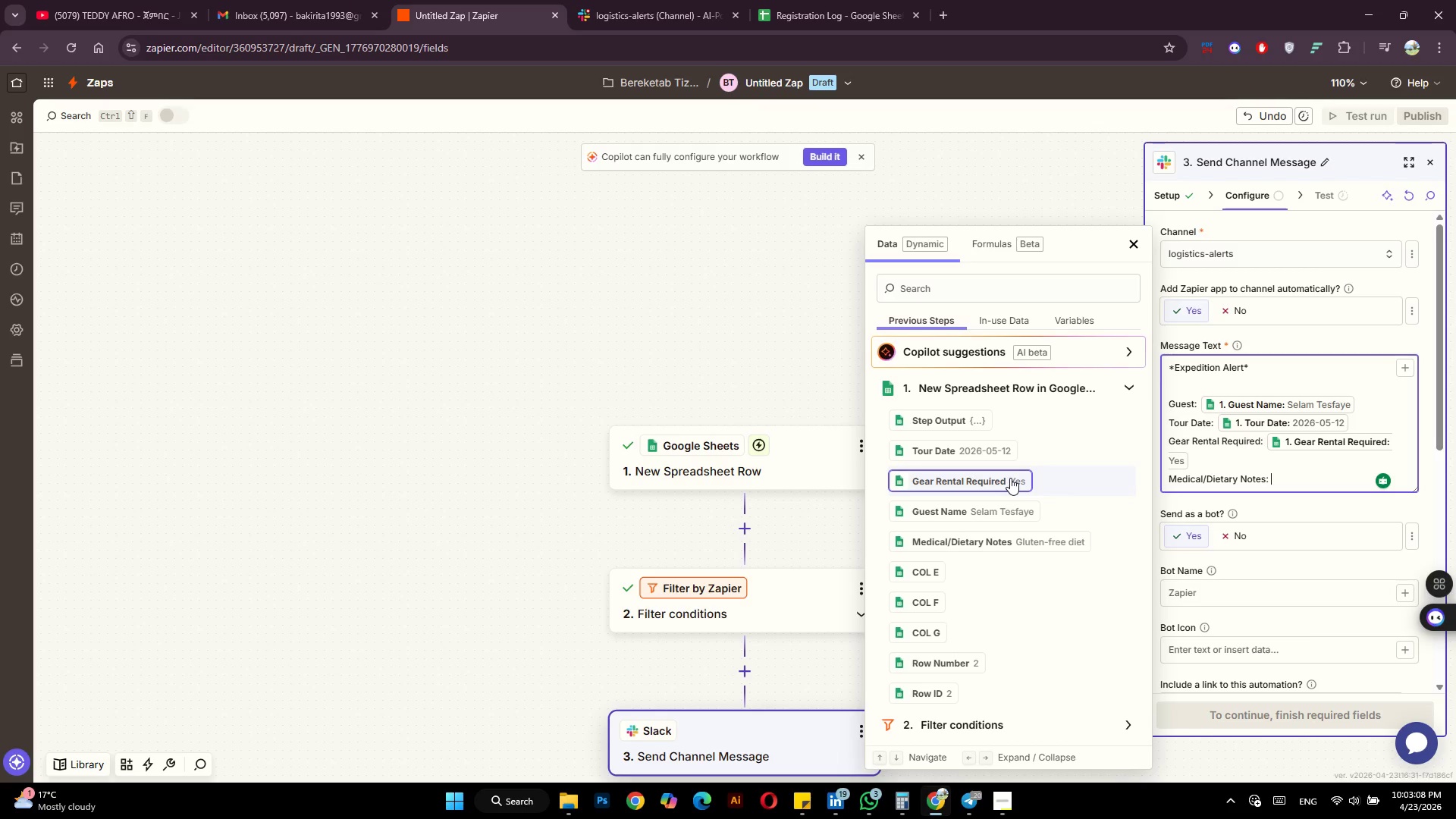 
wait(8.27)
 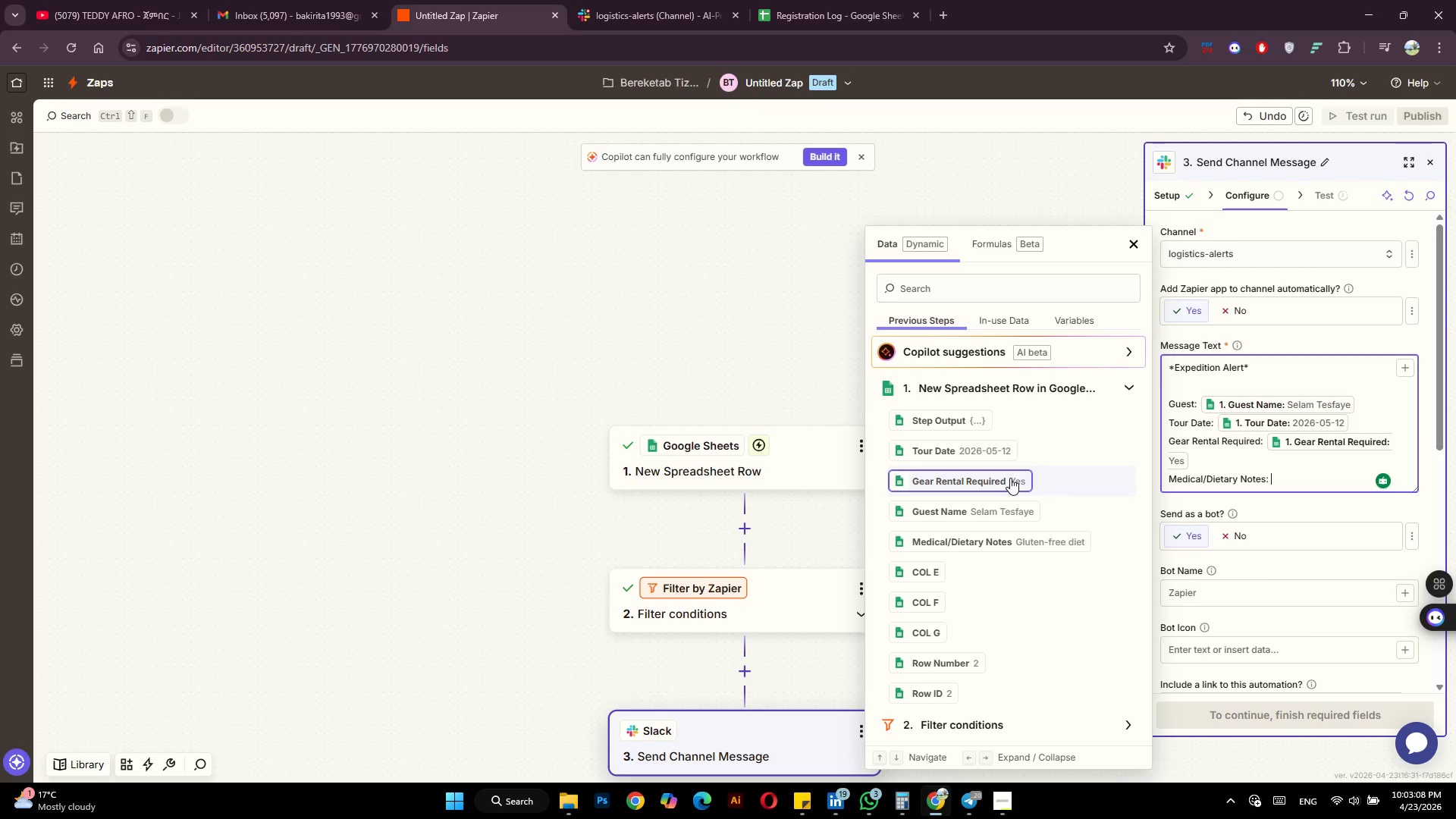 
left_click([985, 539])
 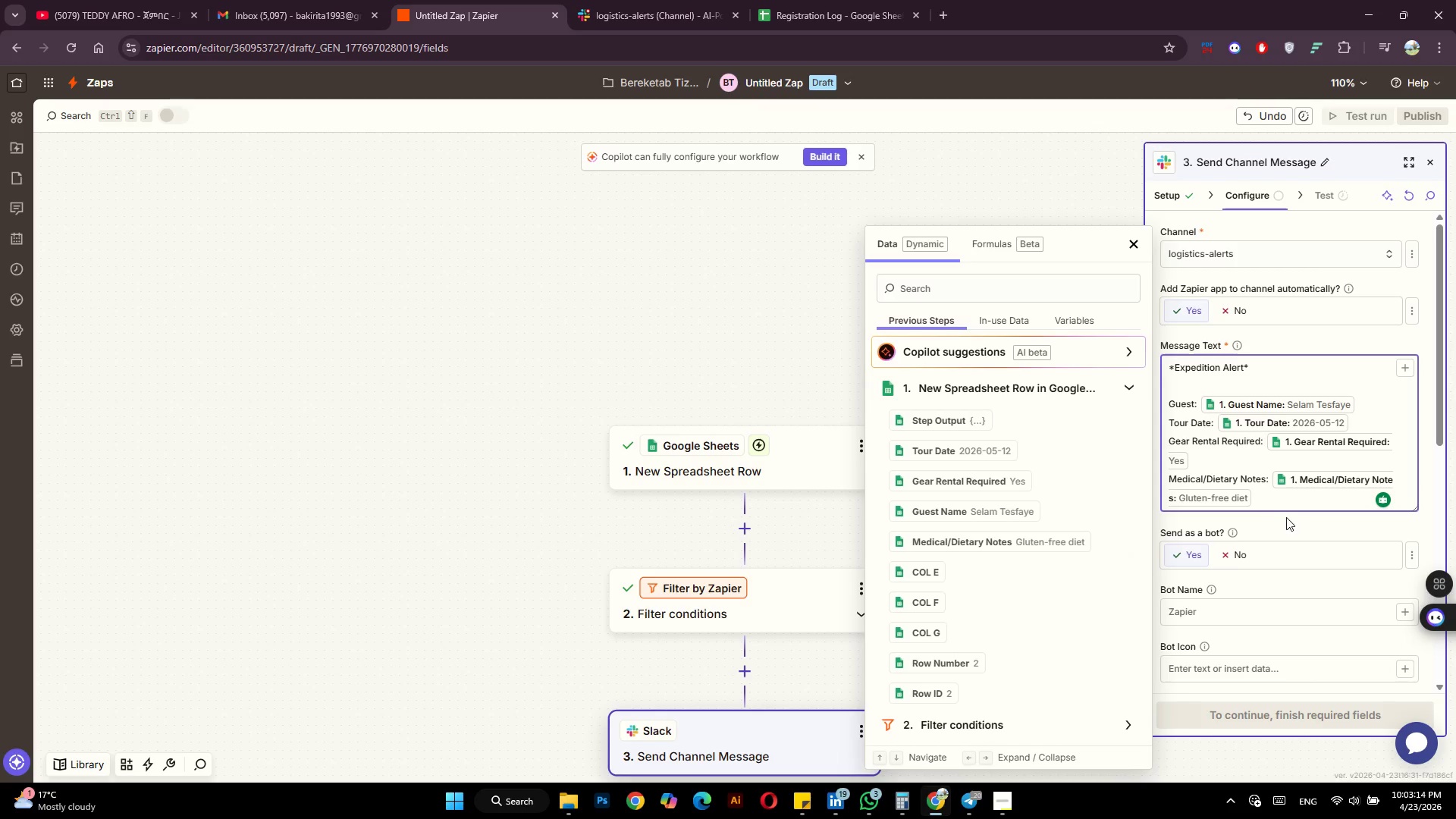 
scroll: coordinate [1287, 519], scroll_direction: down, amount: 1.0
 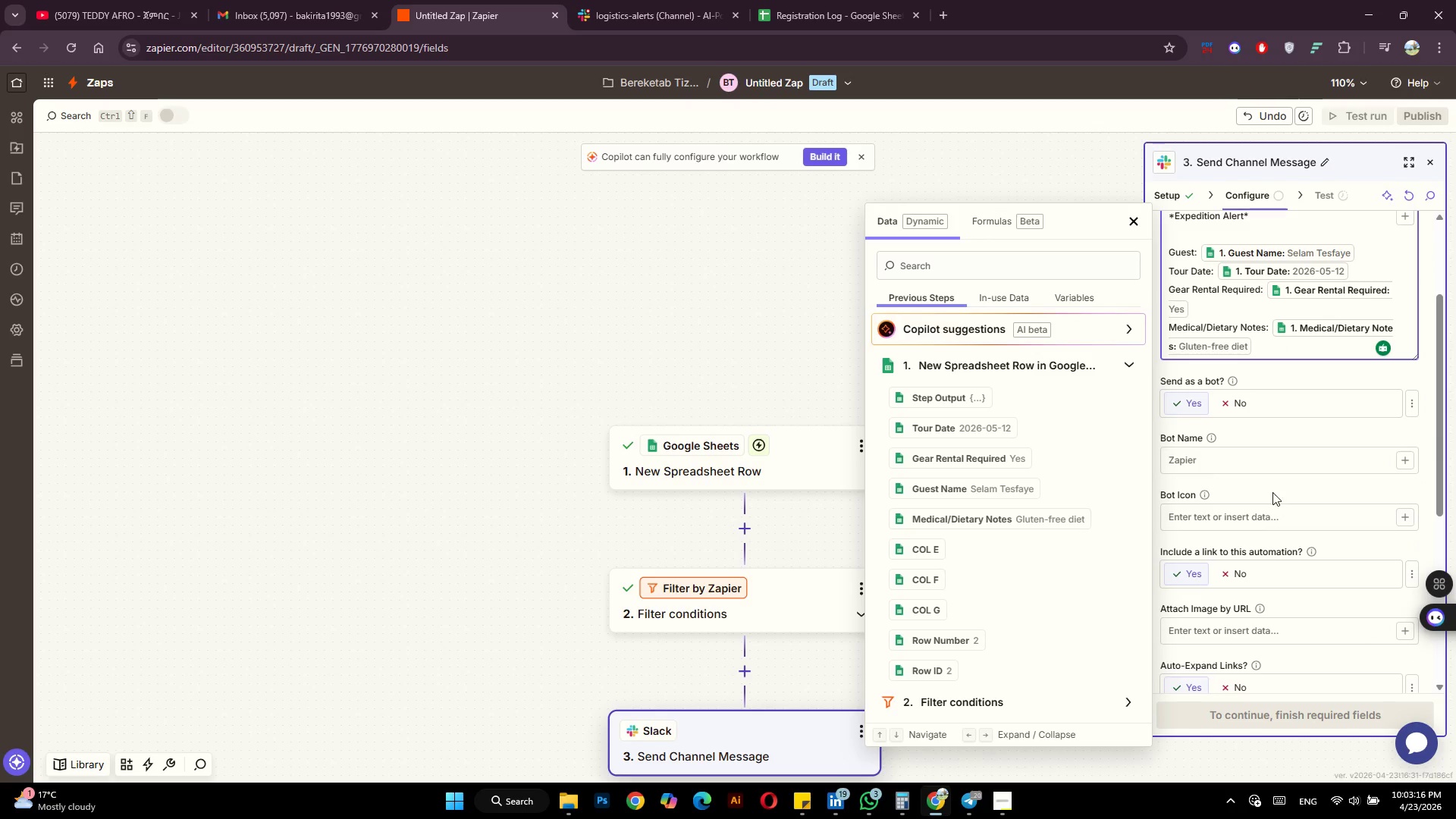 
left_click([1272, 491])
 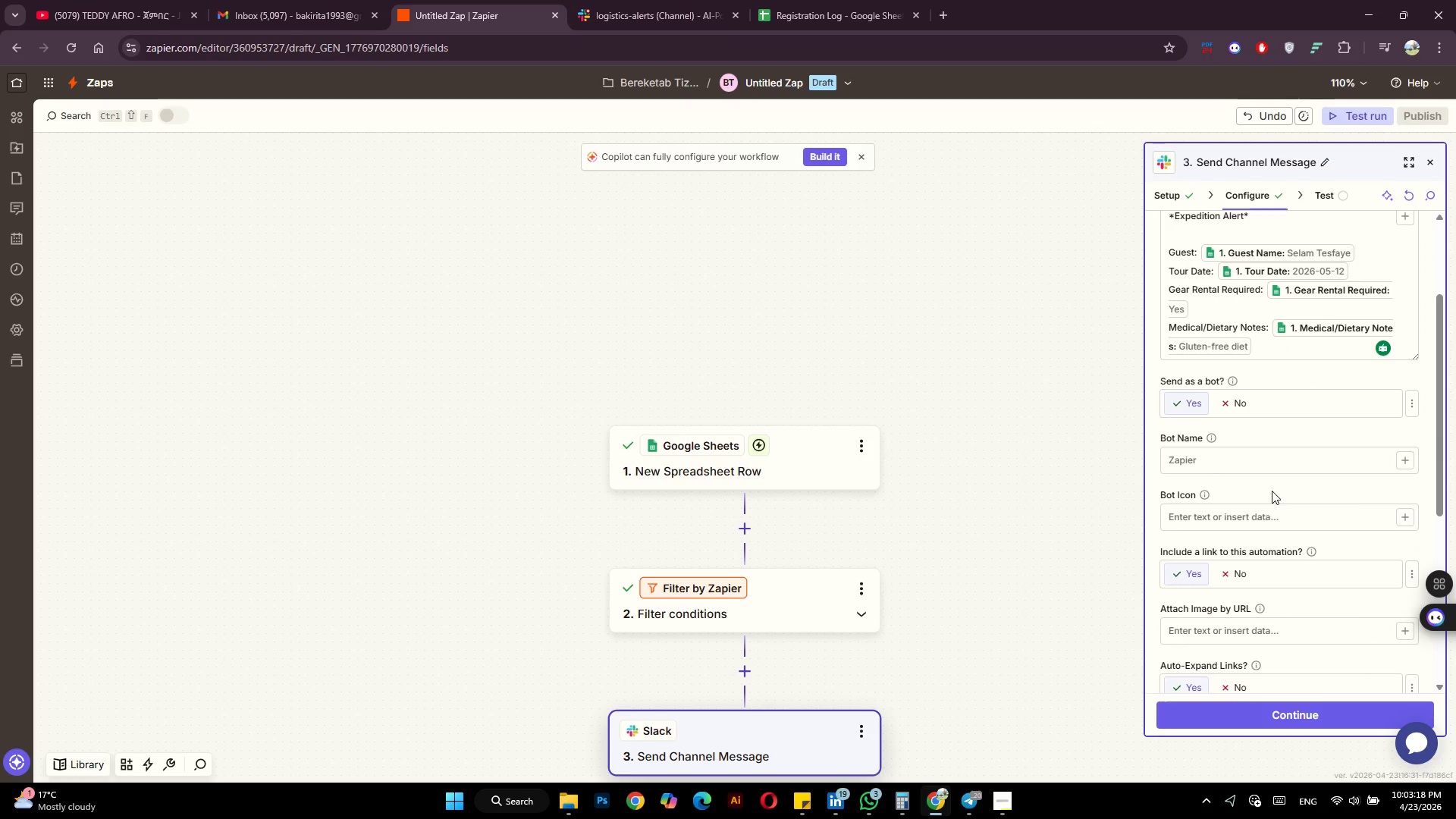 
scroll: coordinate [1272, 491], scroll_direction: down, amount: 3.0
 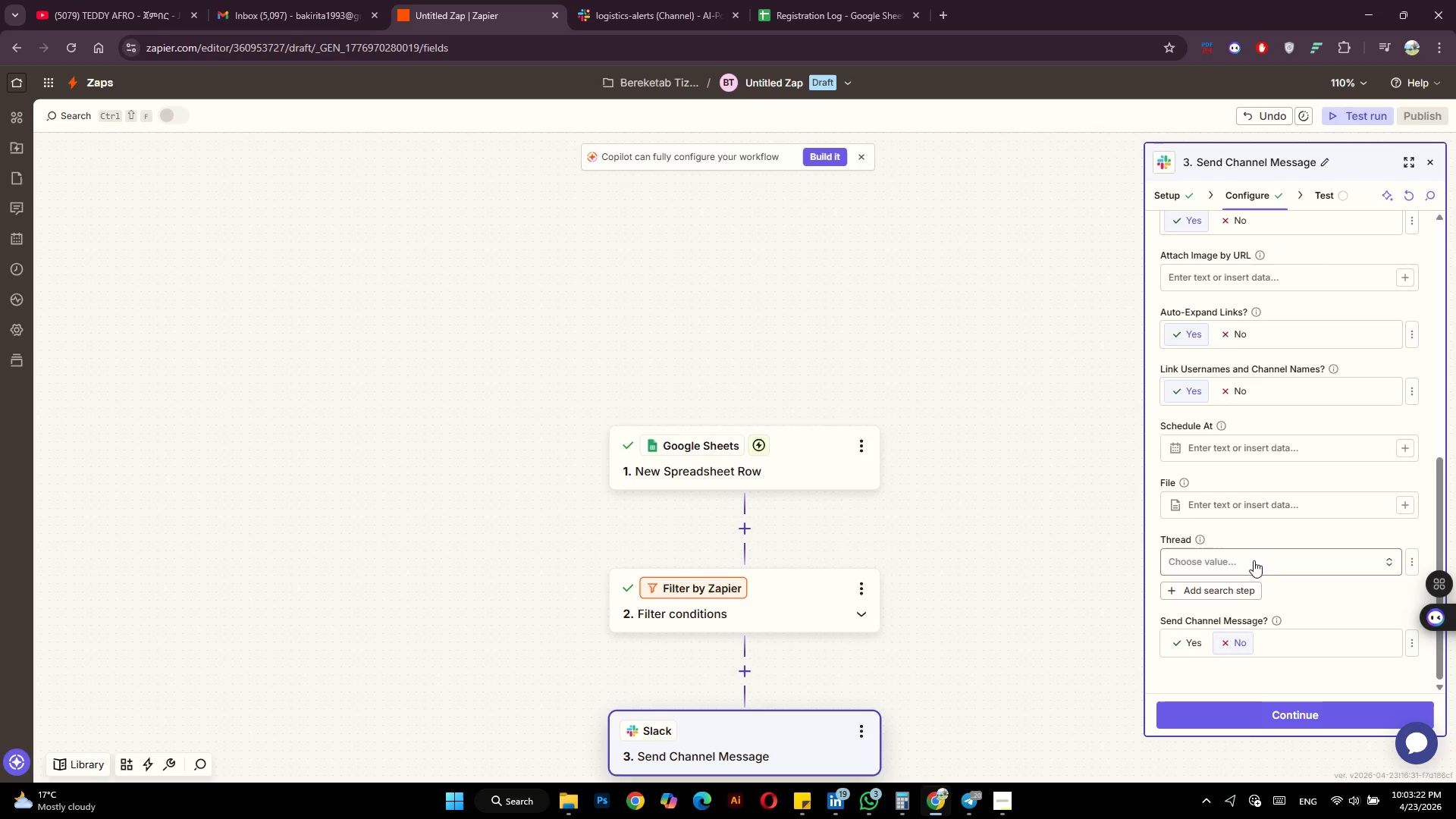 
left_click([1256, 716])
 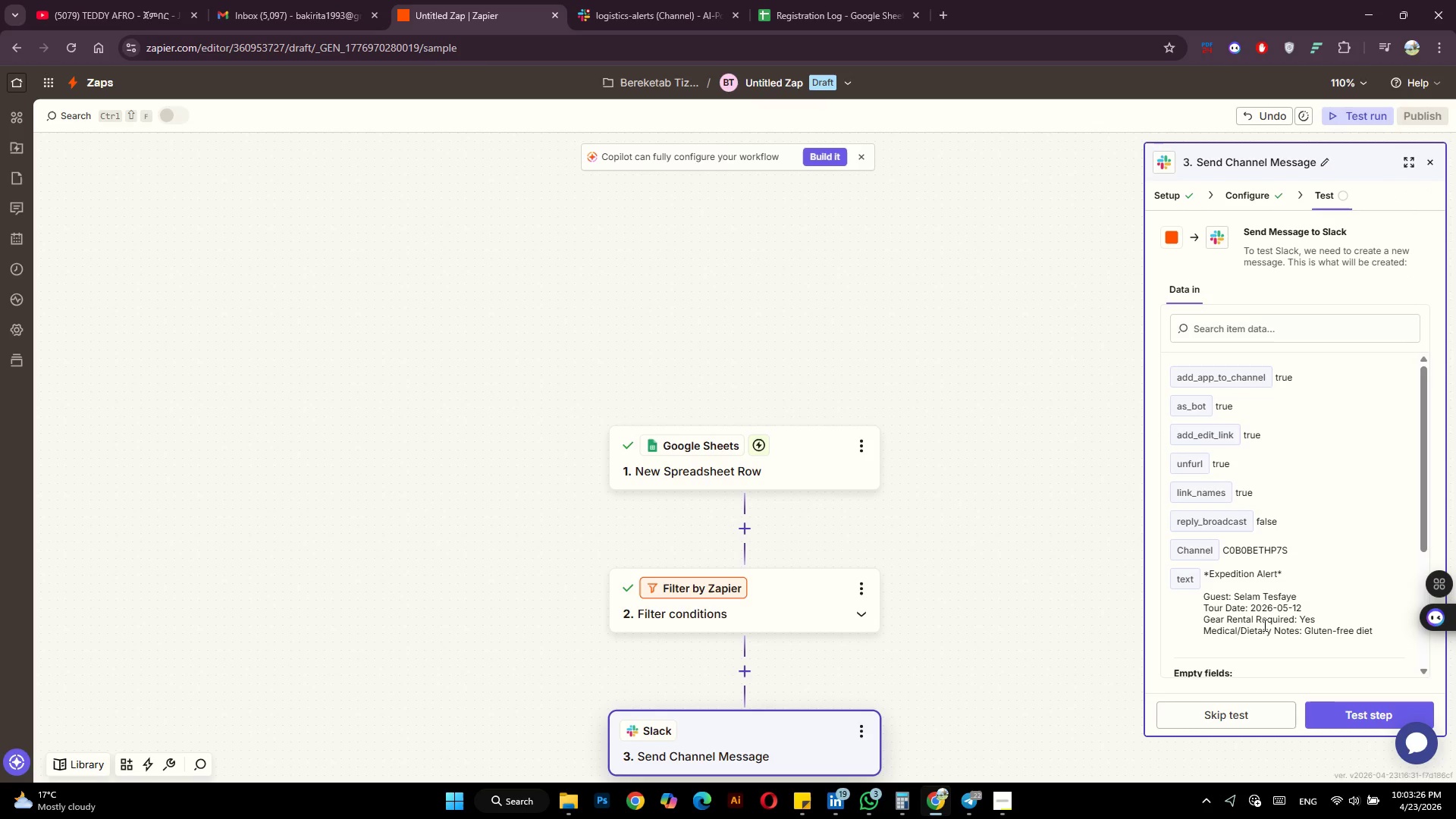 
scroll: coordinate [1264, 623], scroll_direction: down, amount: 1.0
 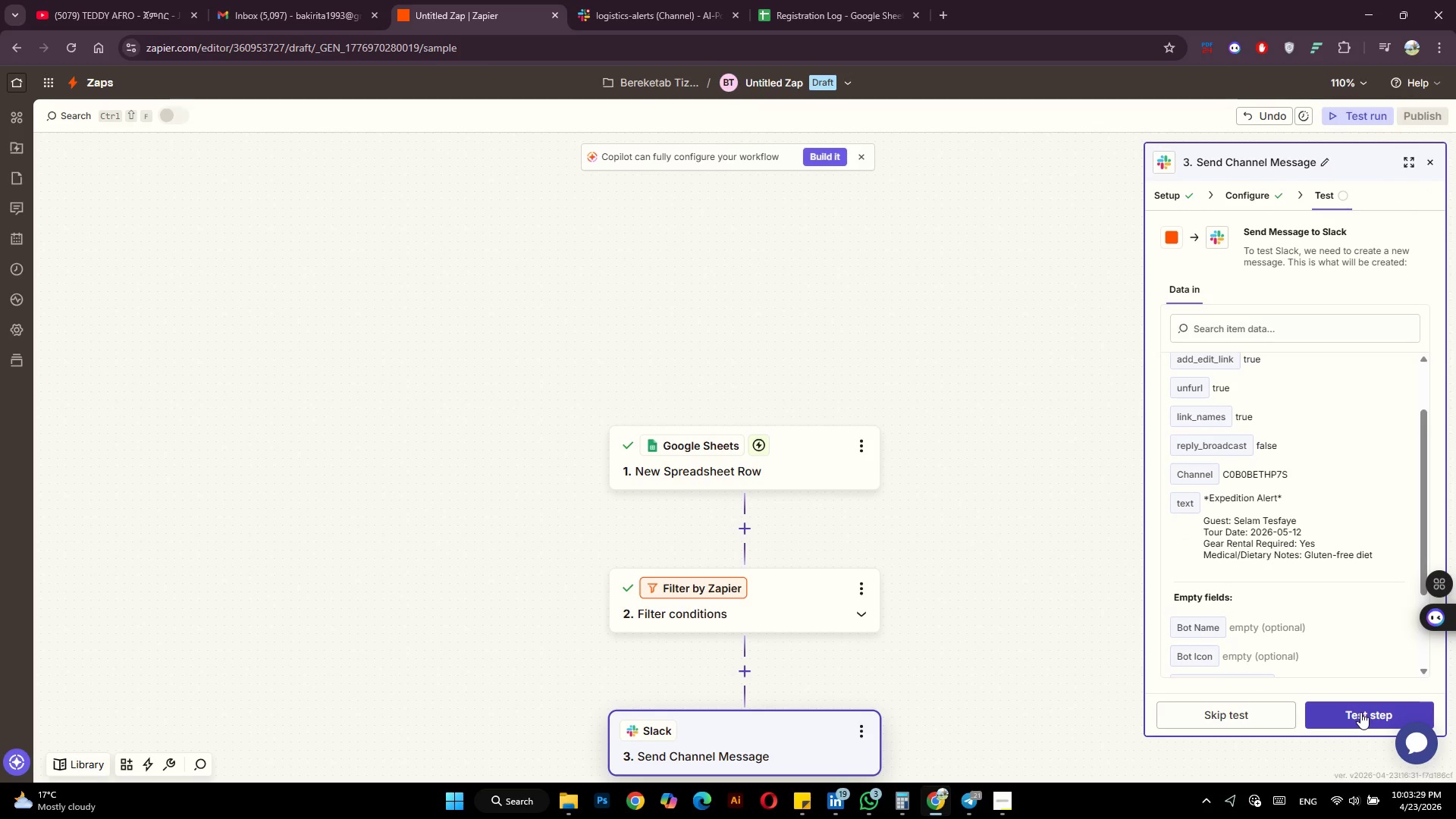 
left_click([1360, 712])
 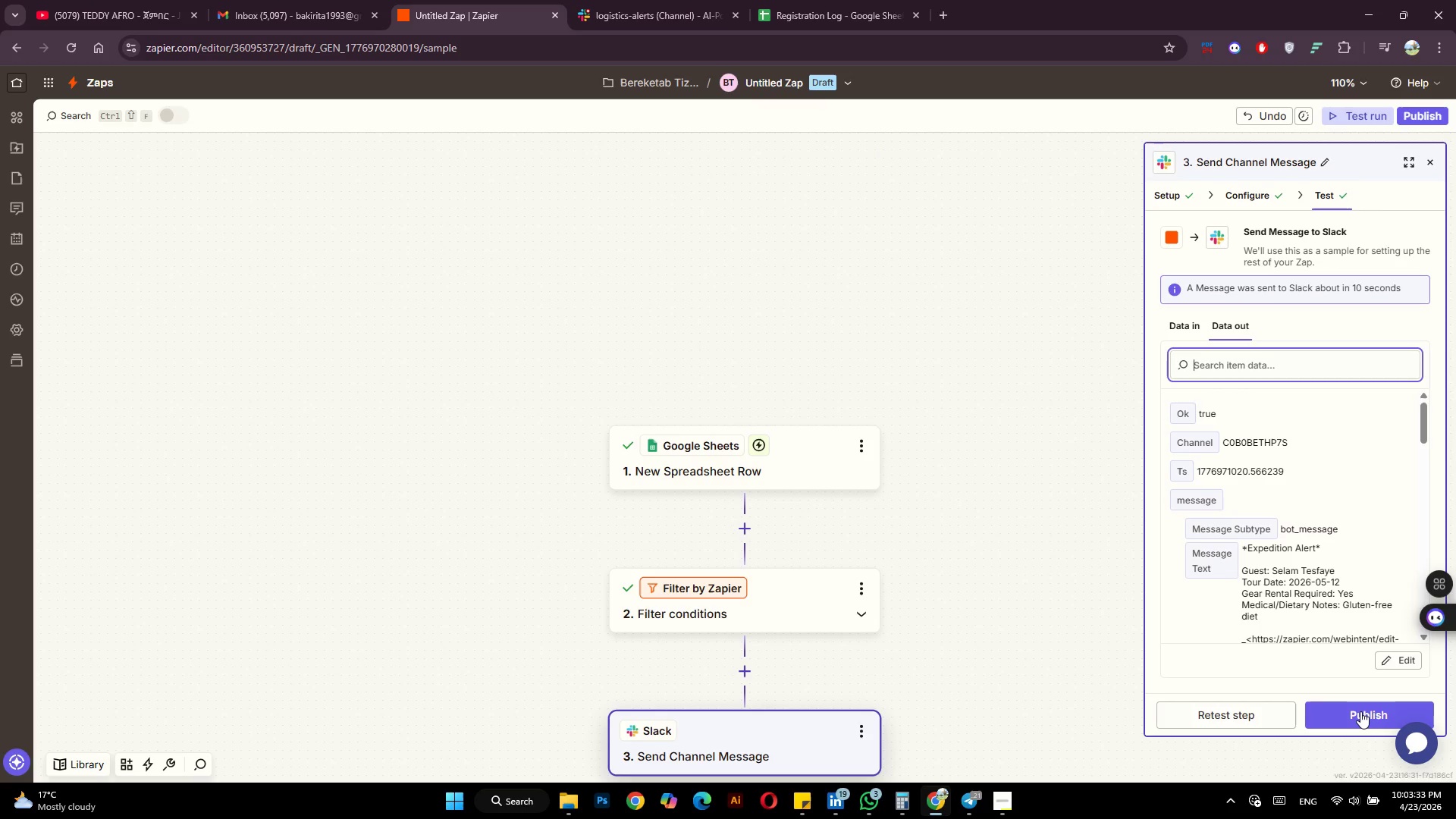 
wait(8.28)
 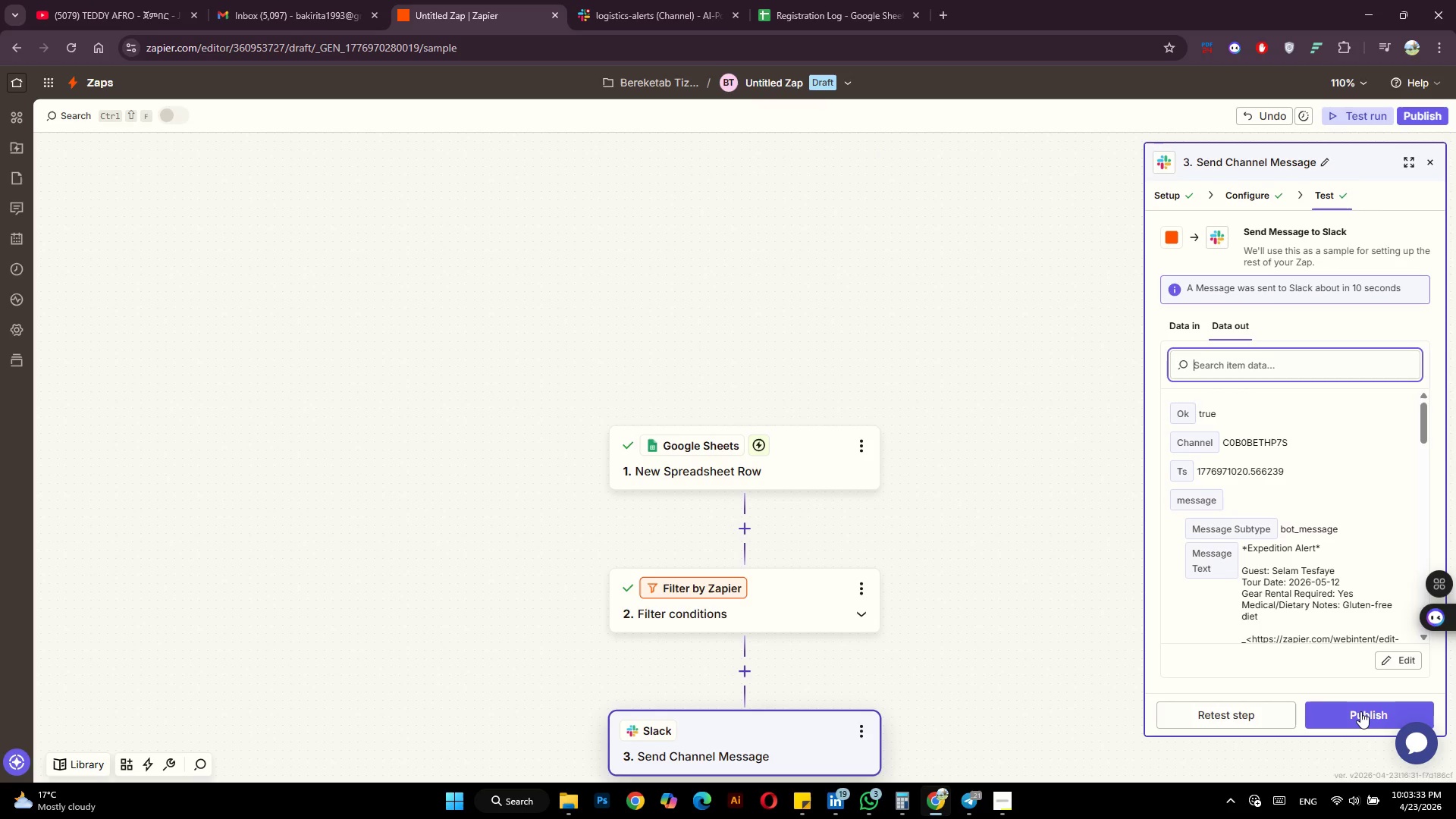 
left_click([667, 16])
 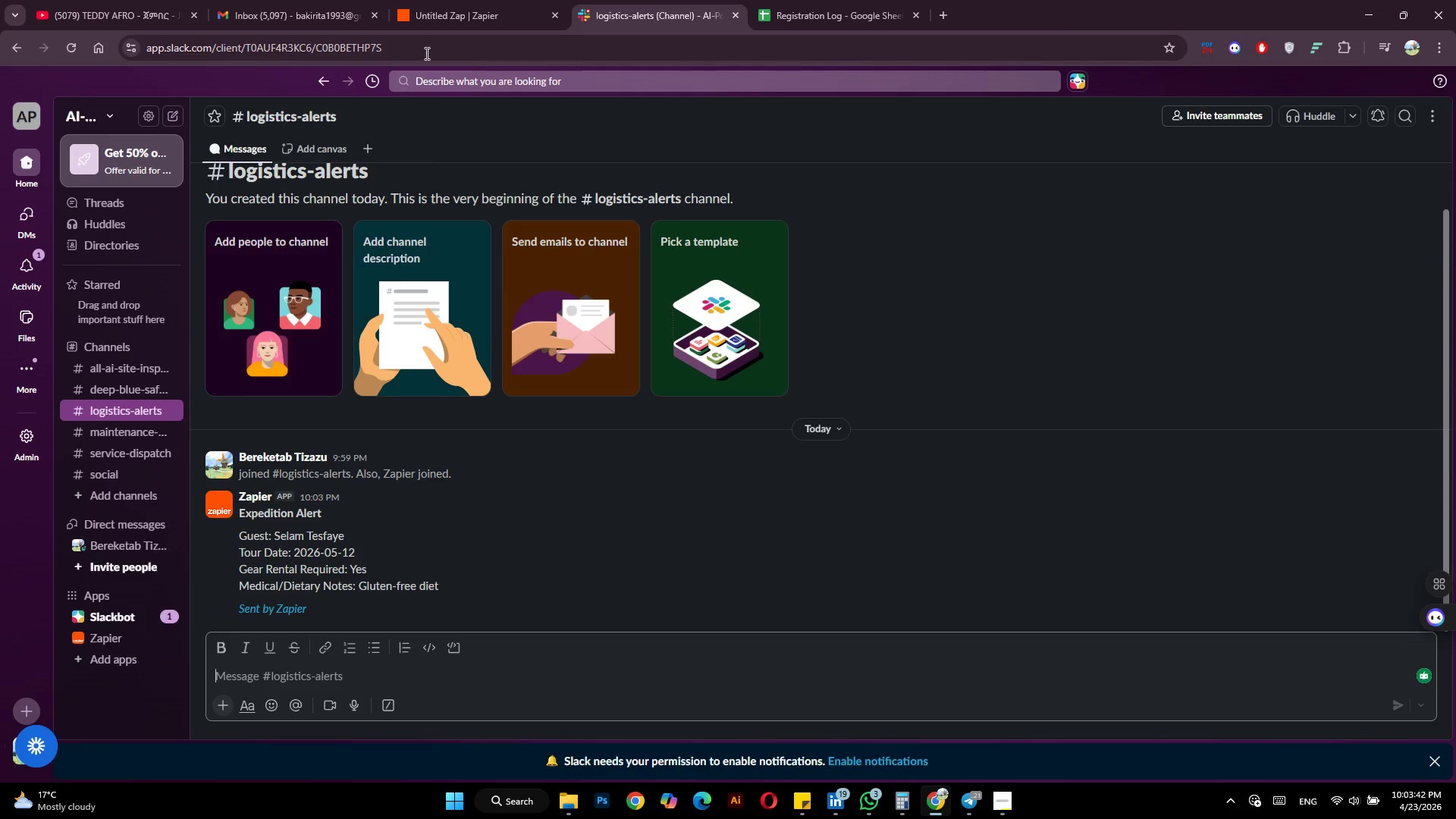 
wait(6.05)
 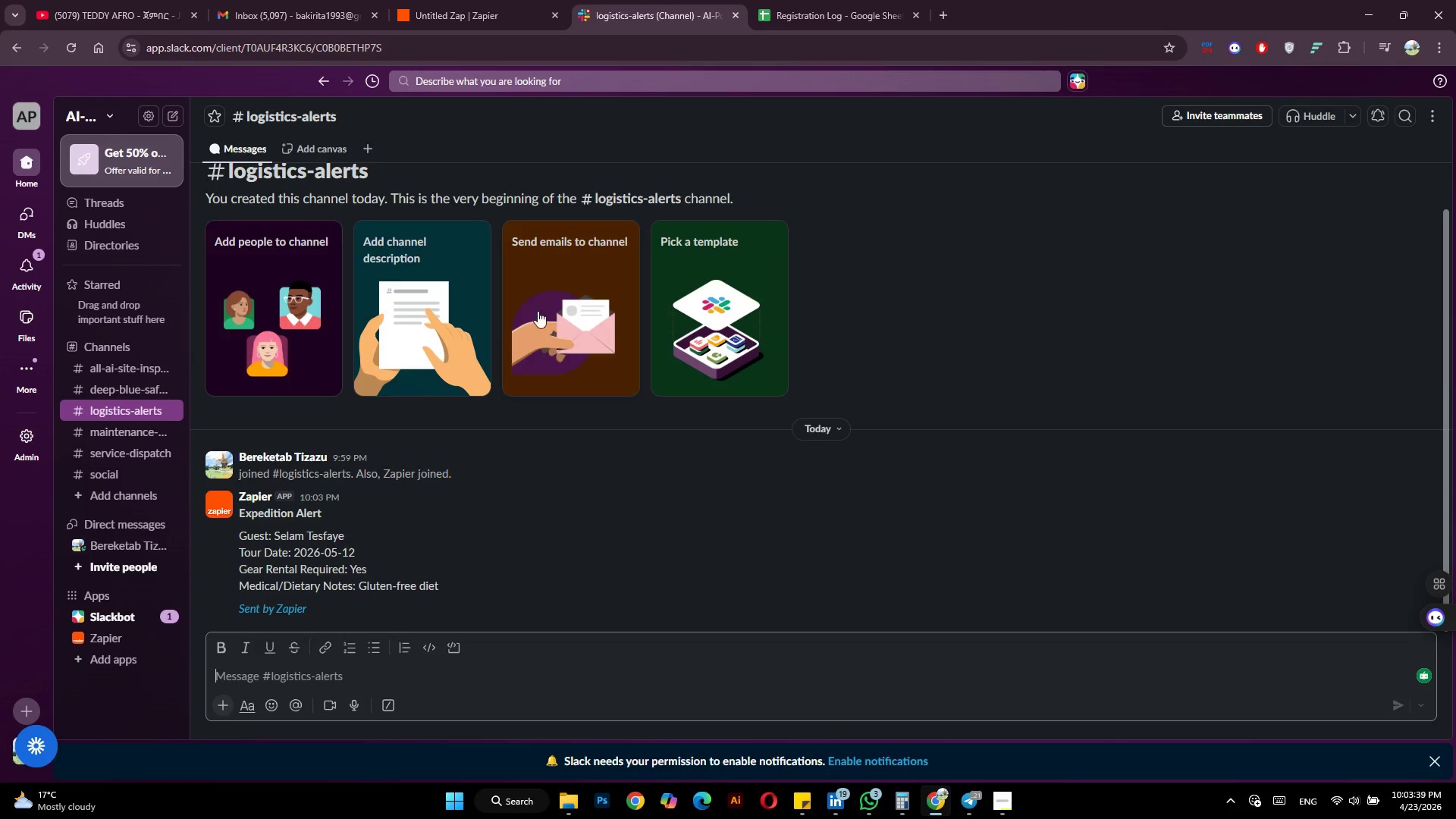 
left_click([438, 22])
 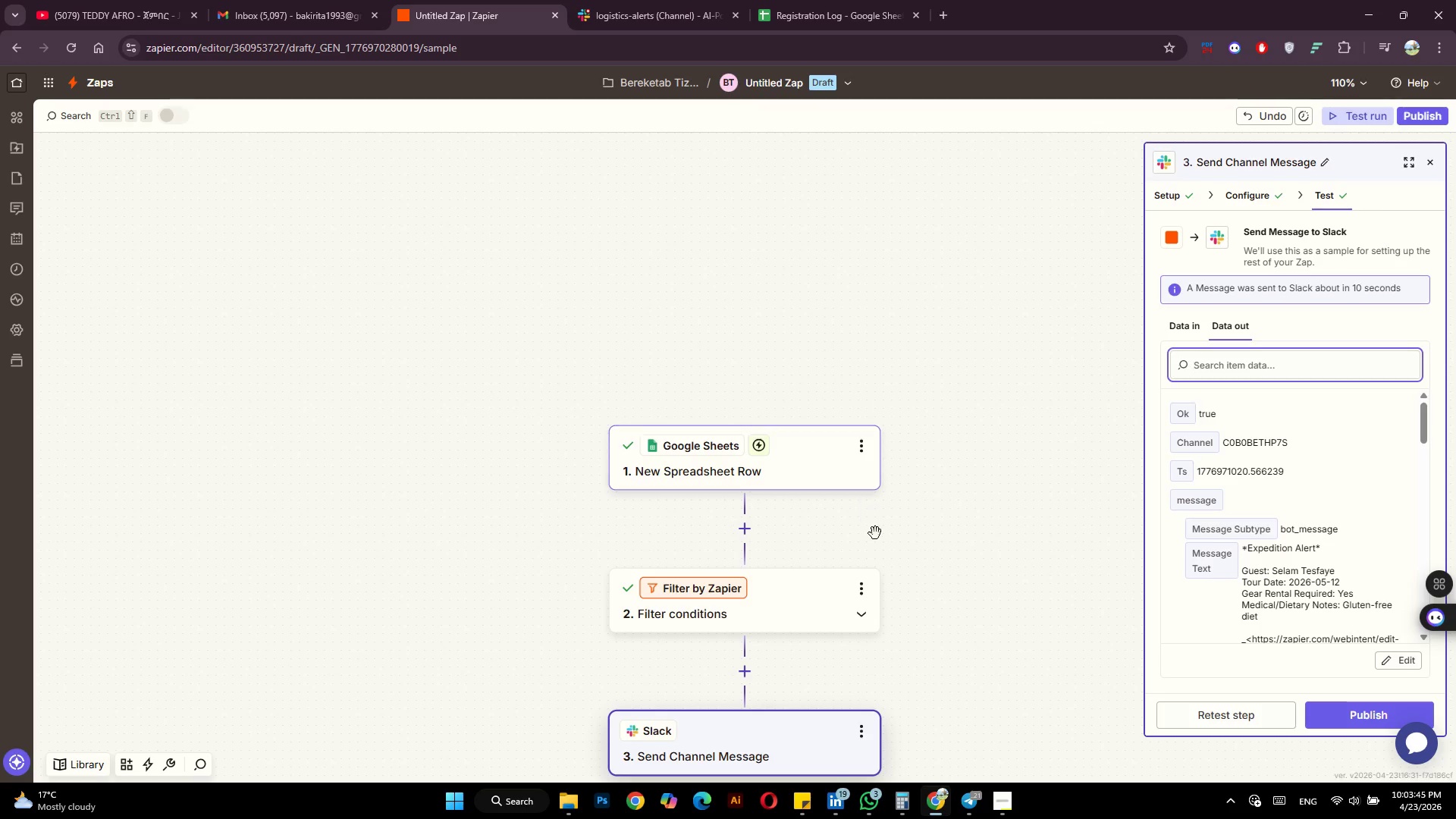 
scroll: coordinate [983, 601], scroll_direction: down, amount: 6.0